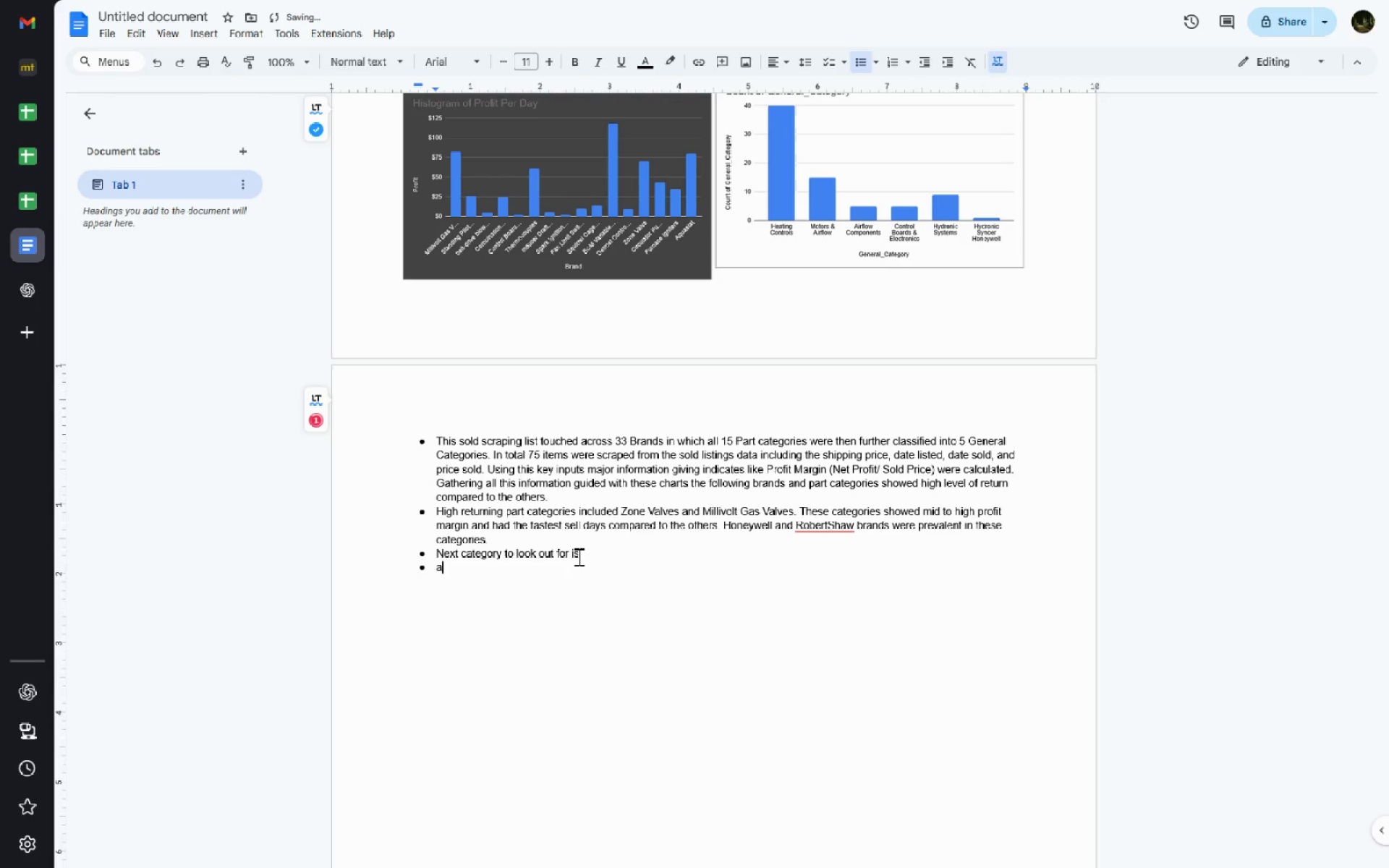 
type(a)
key(Backspace)
key(Backspace)
key(Backspace)
key(Backspace)
type(Aquastats with next good signals to b)
 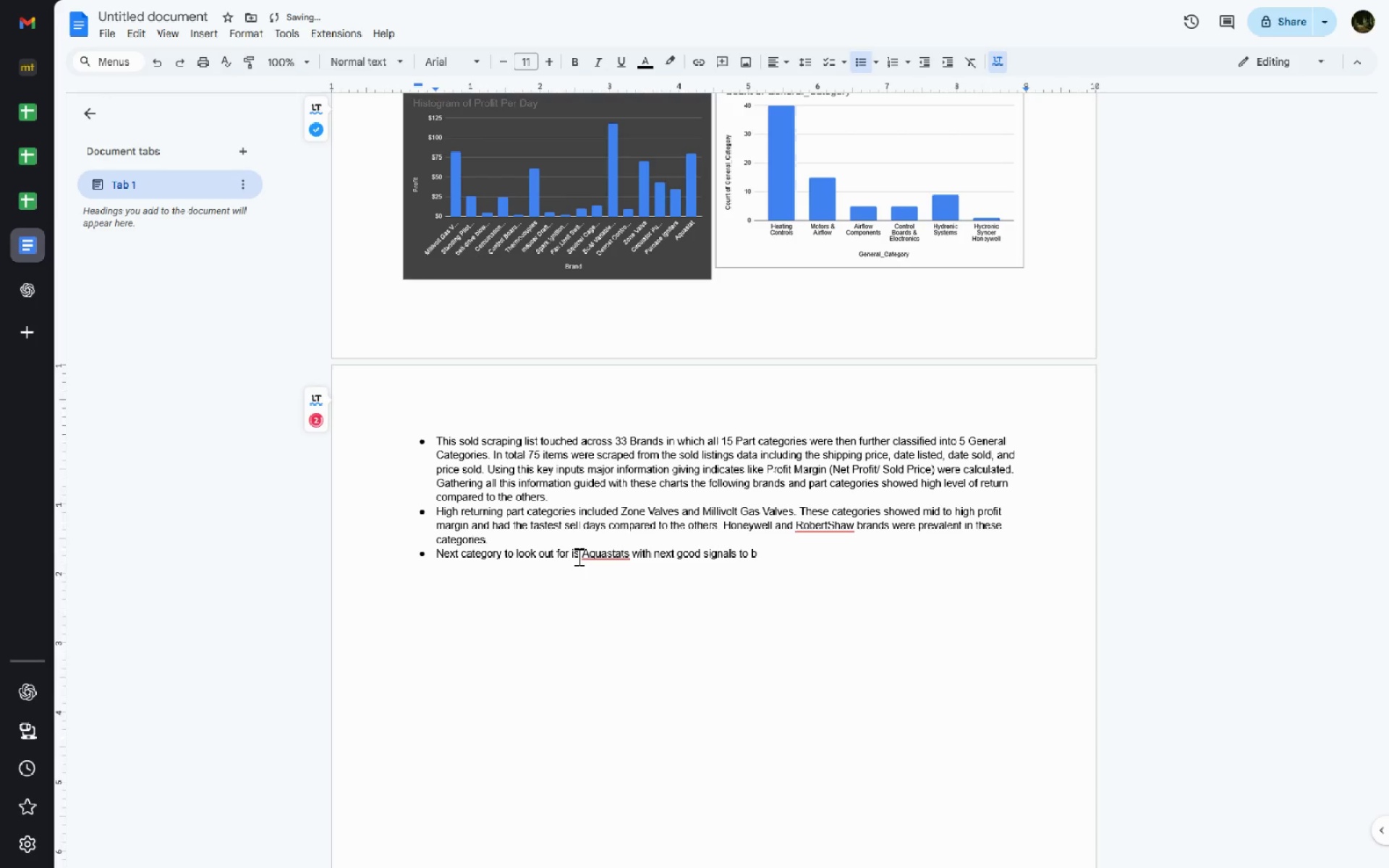 
key(Control+Backspace)
 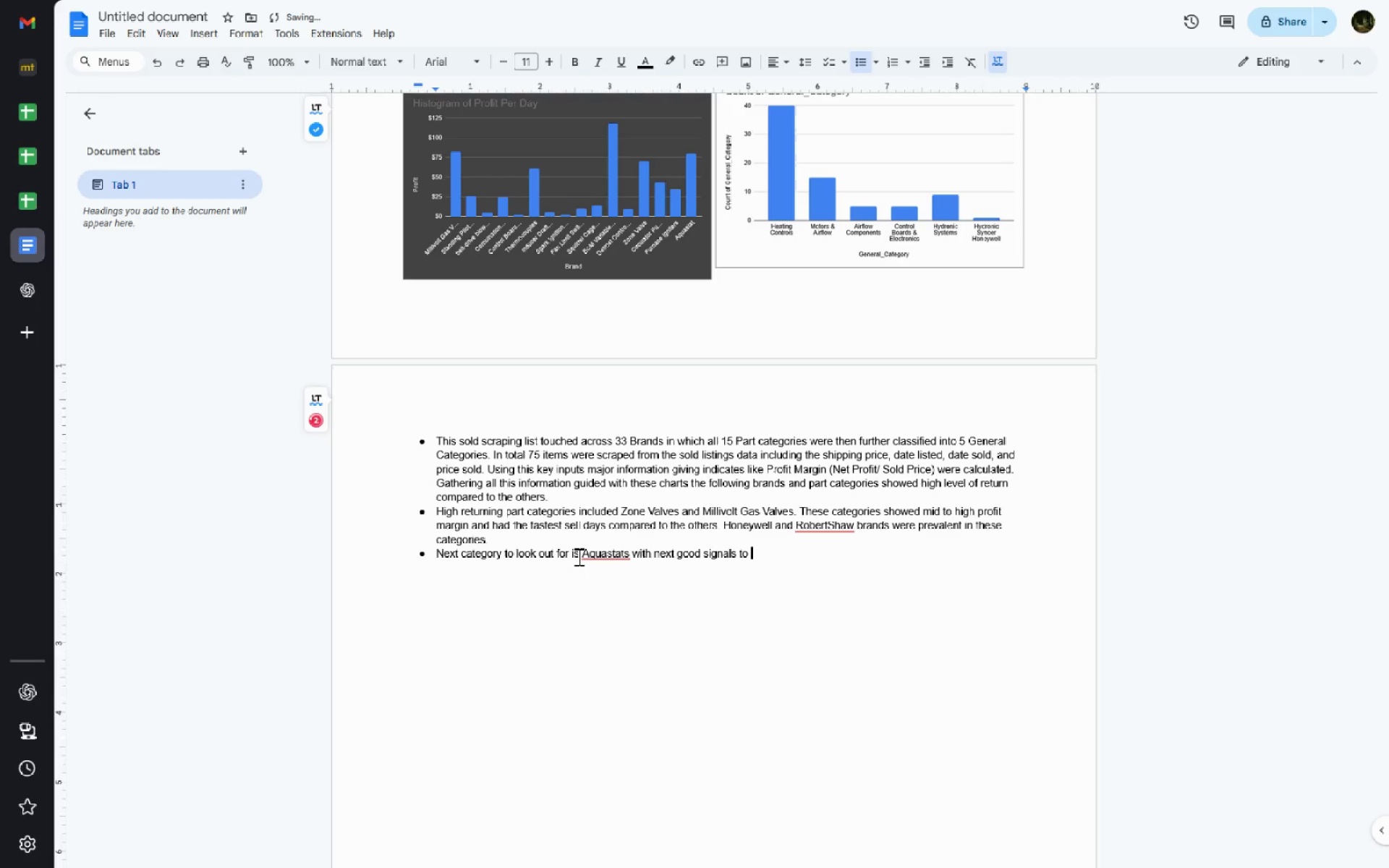 
key(Control+Backspace)
 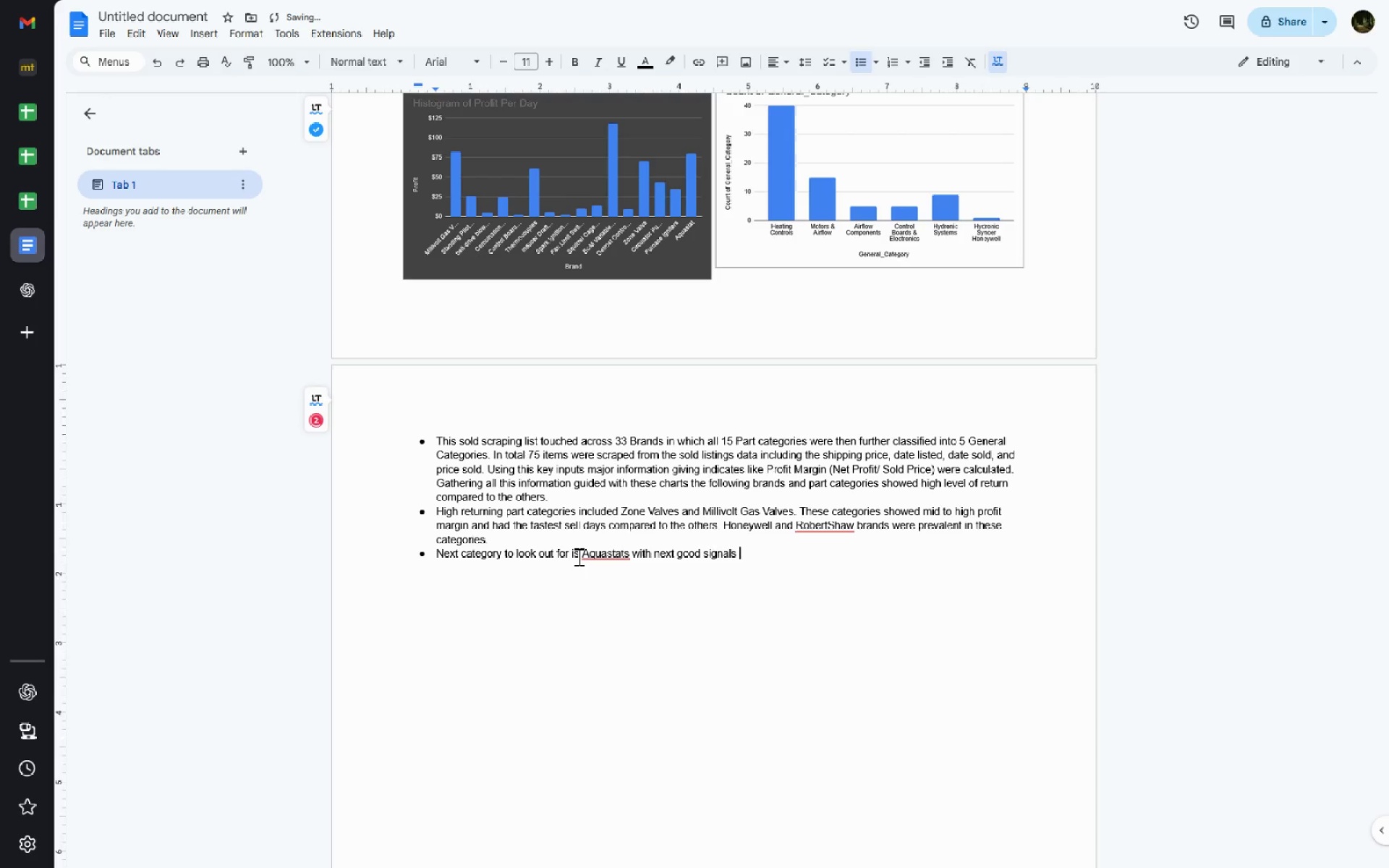 
key(Control+Backspace)
 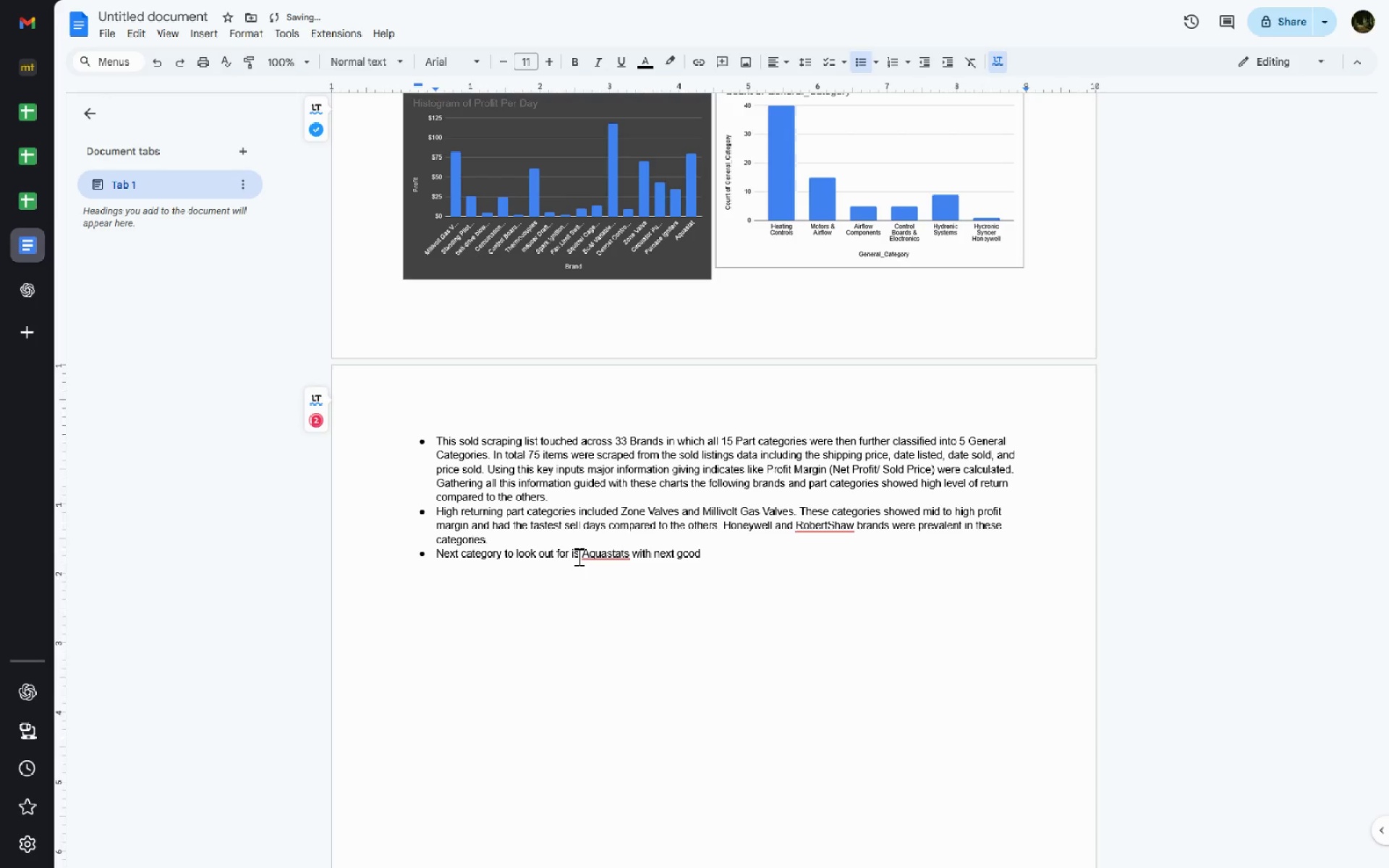 
type(signals )
 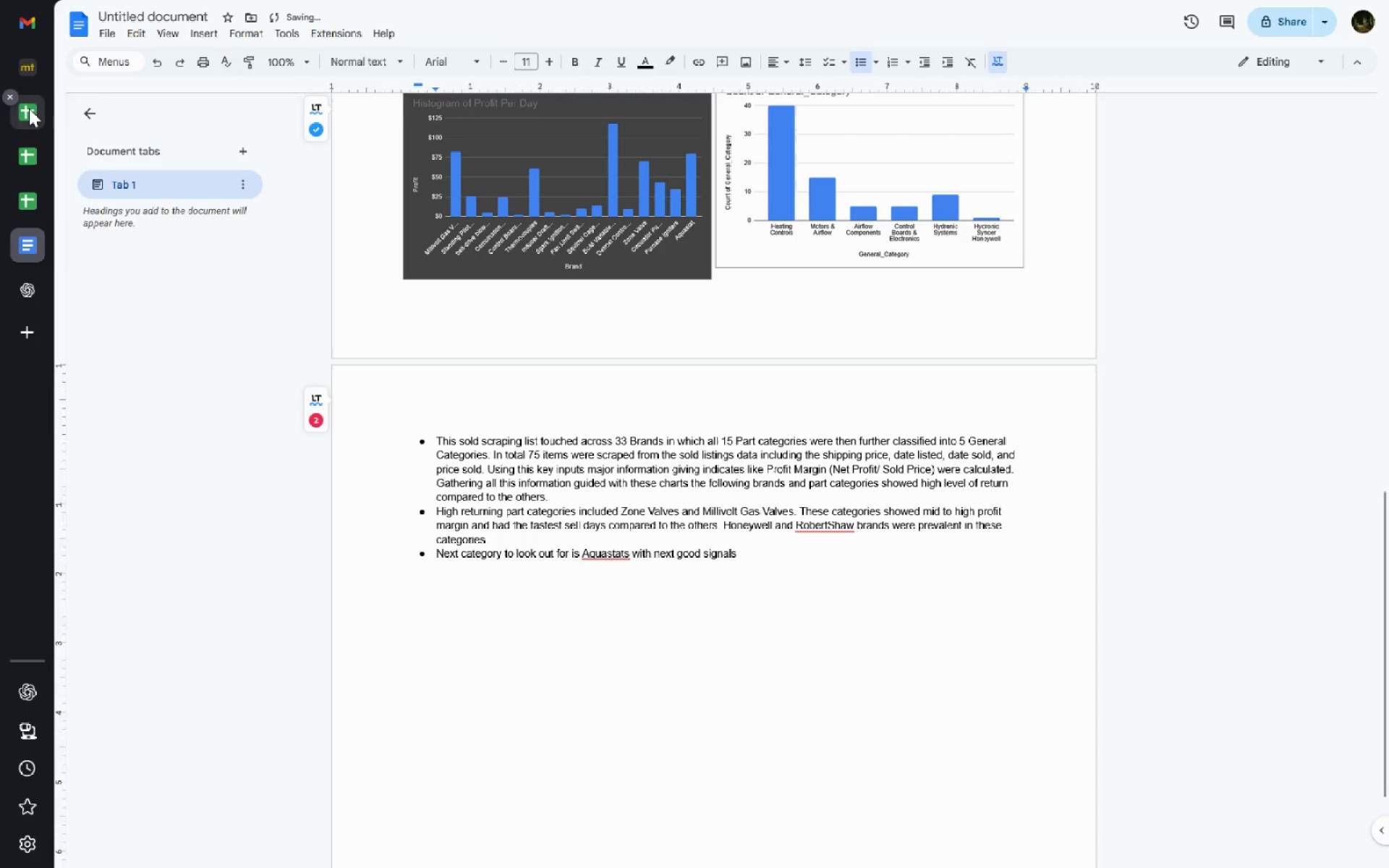 
left_click([23, 154])
 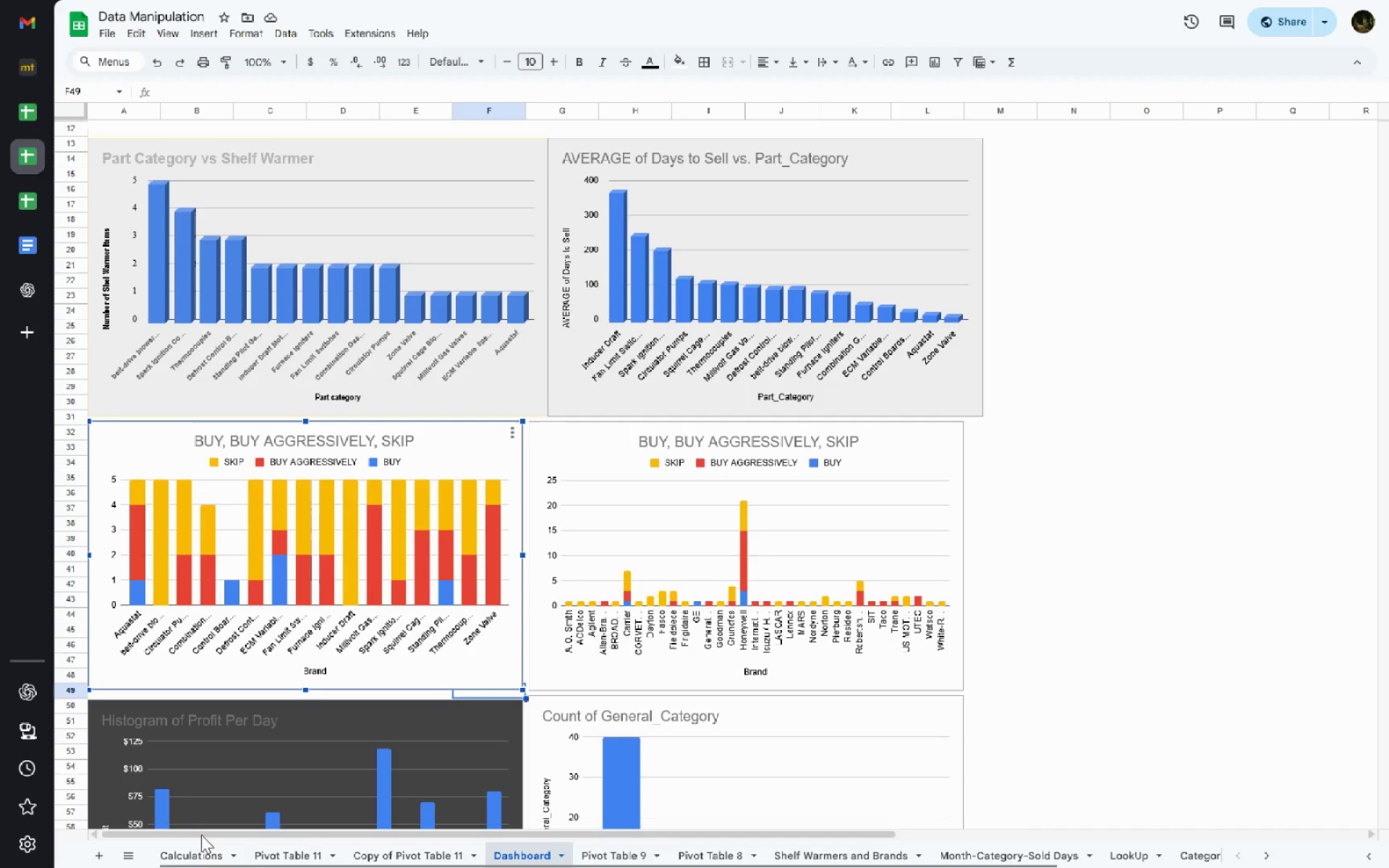 
left_click([194, 848])
 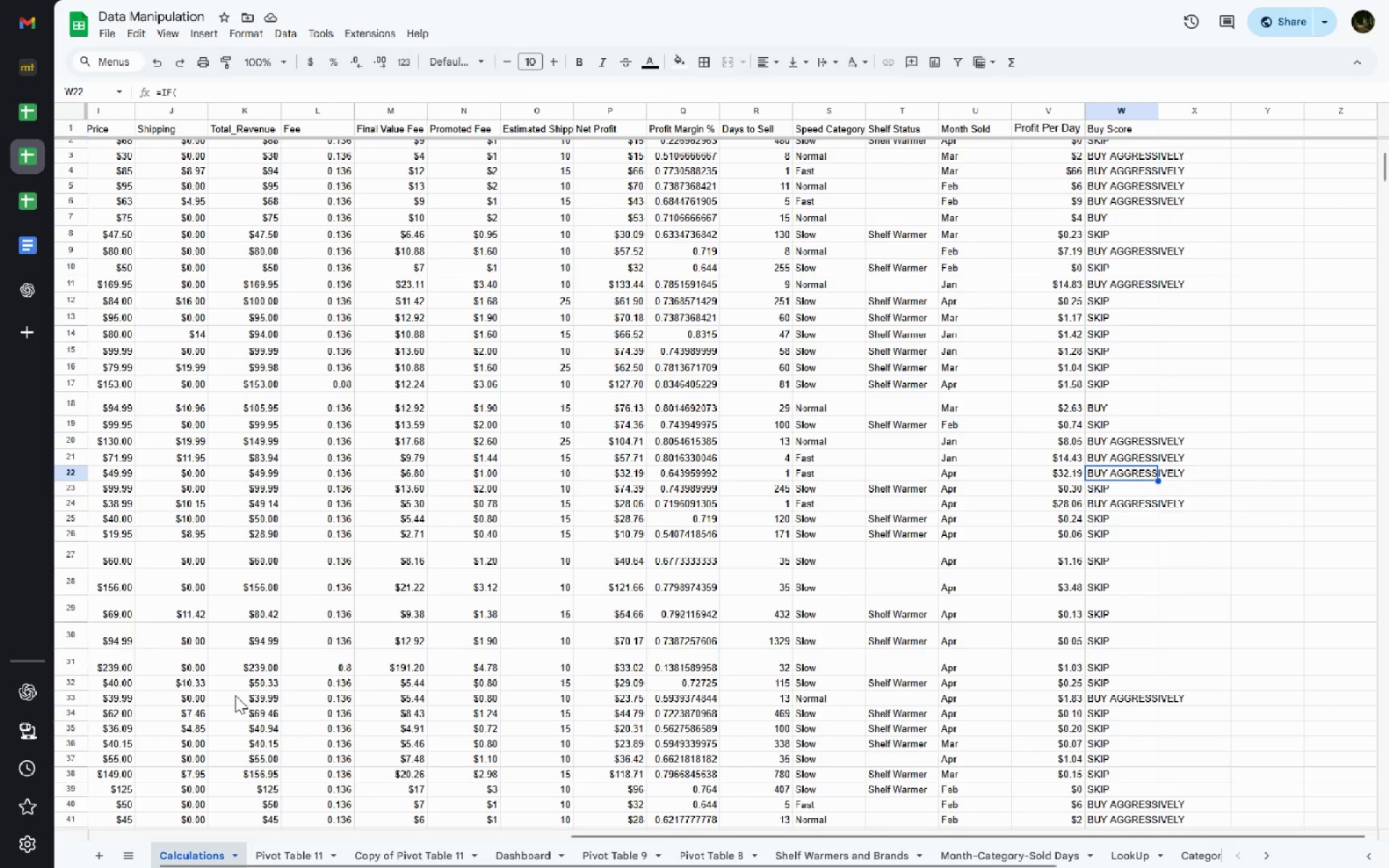 
mouse_move([215, 476])
 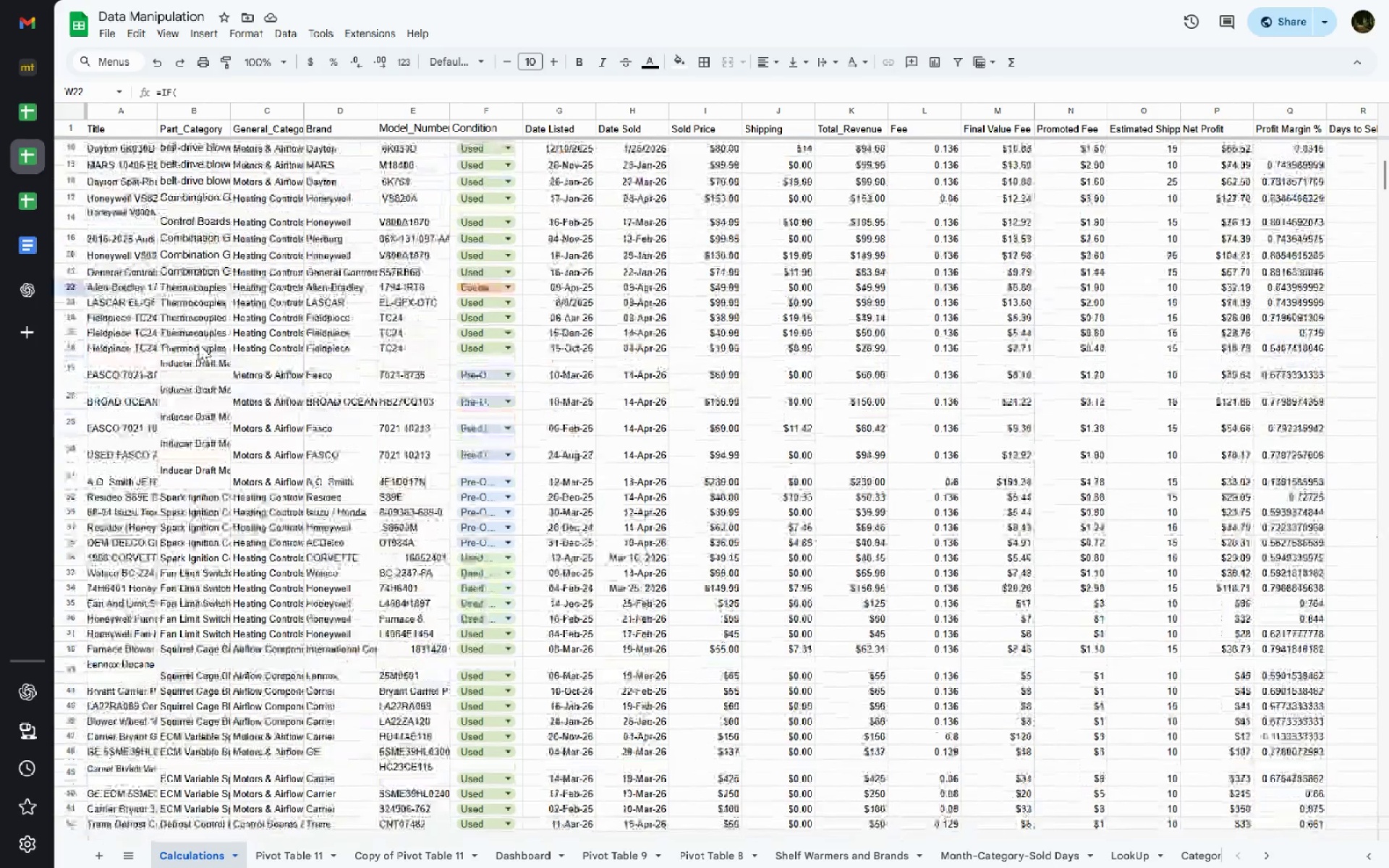 
mouse_move([201, 600])
 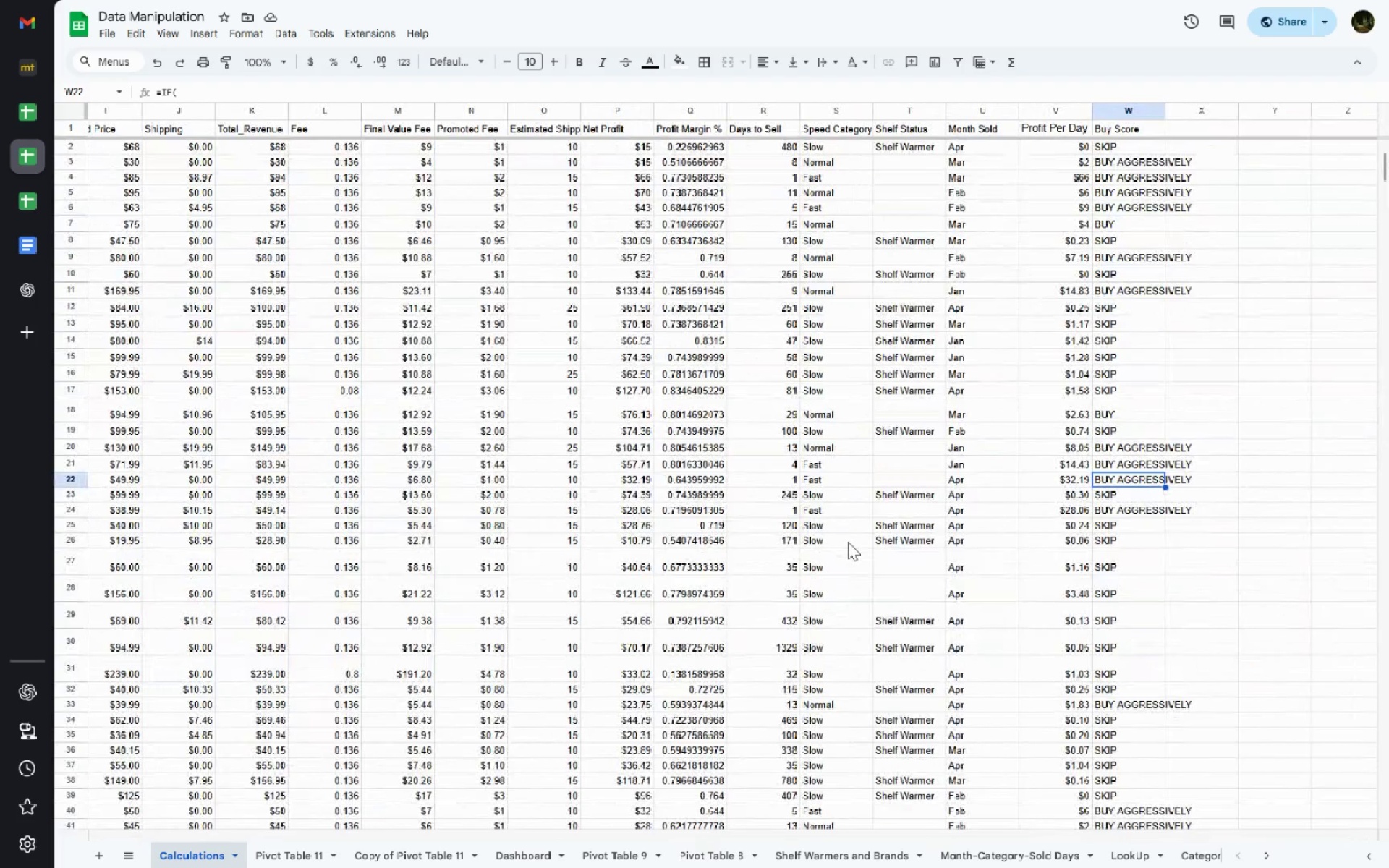 
wait(13.97)
 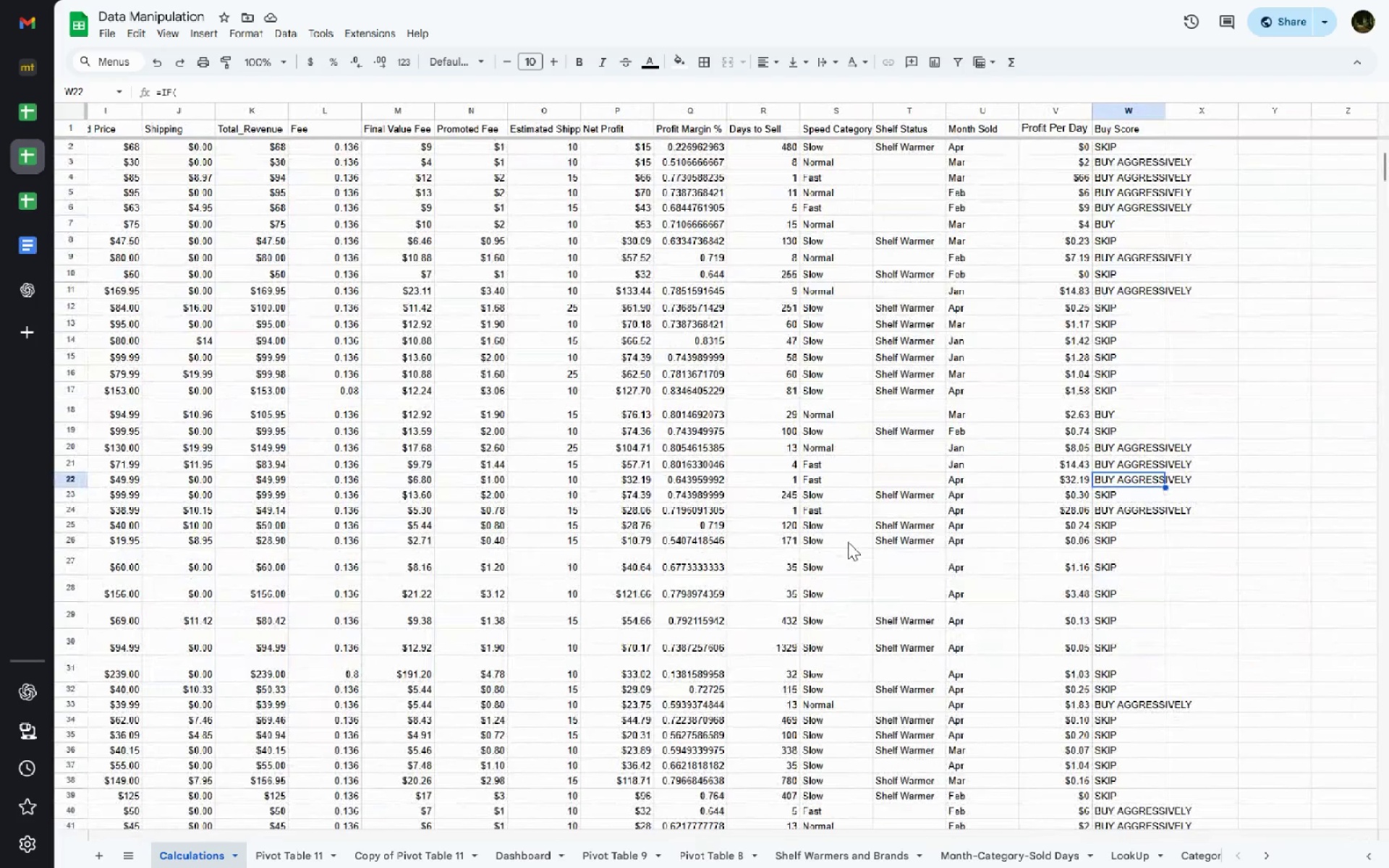 
mouse_move([514, 652])
 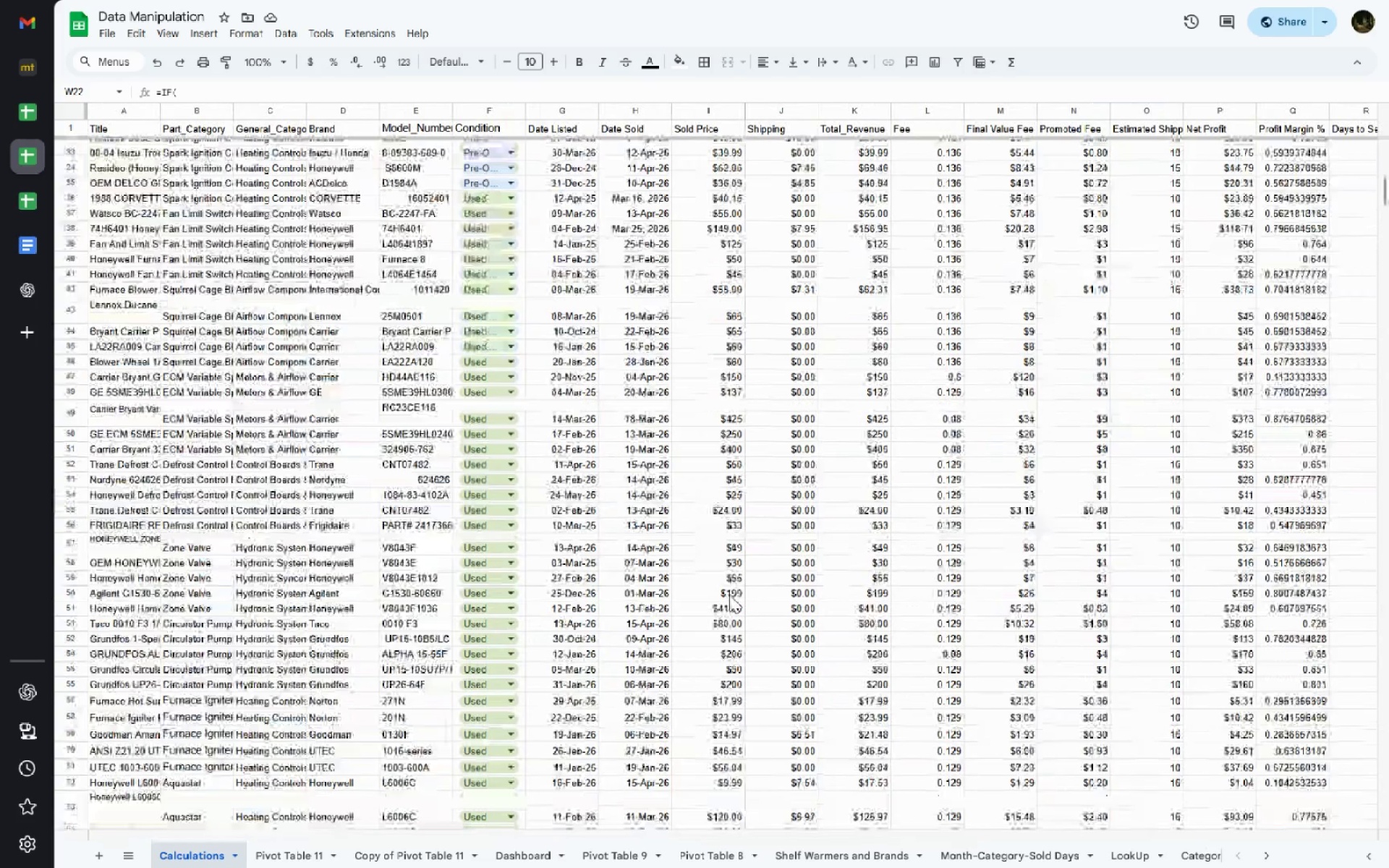 
left_click([729, 595])
 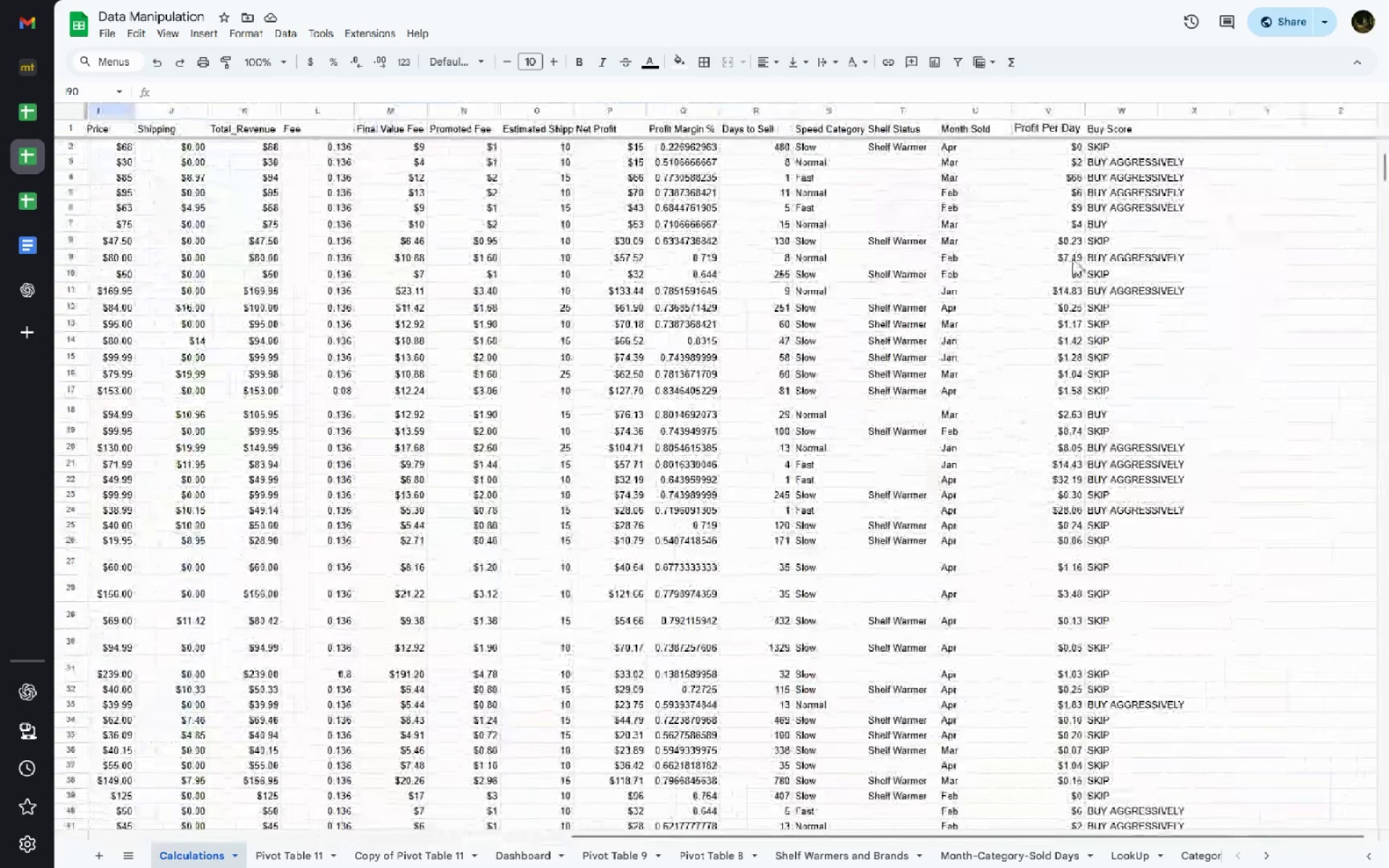 
wait(24.27)
 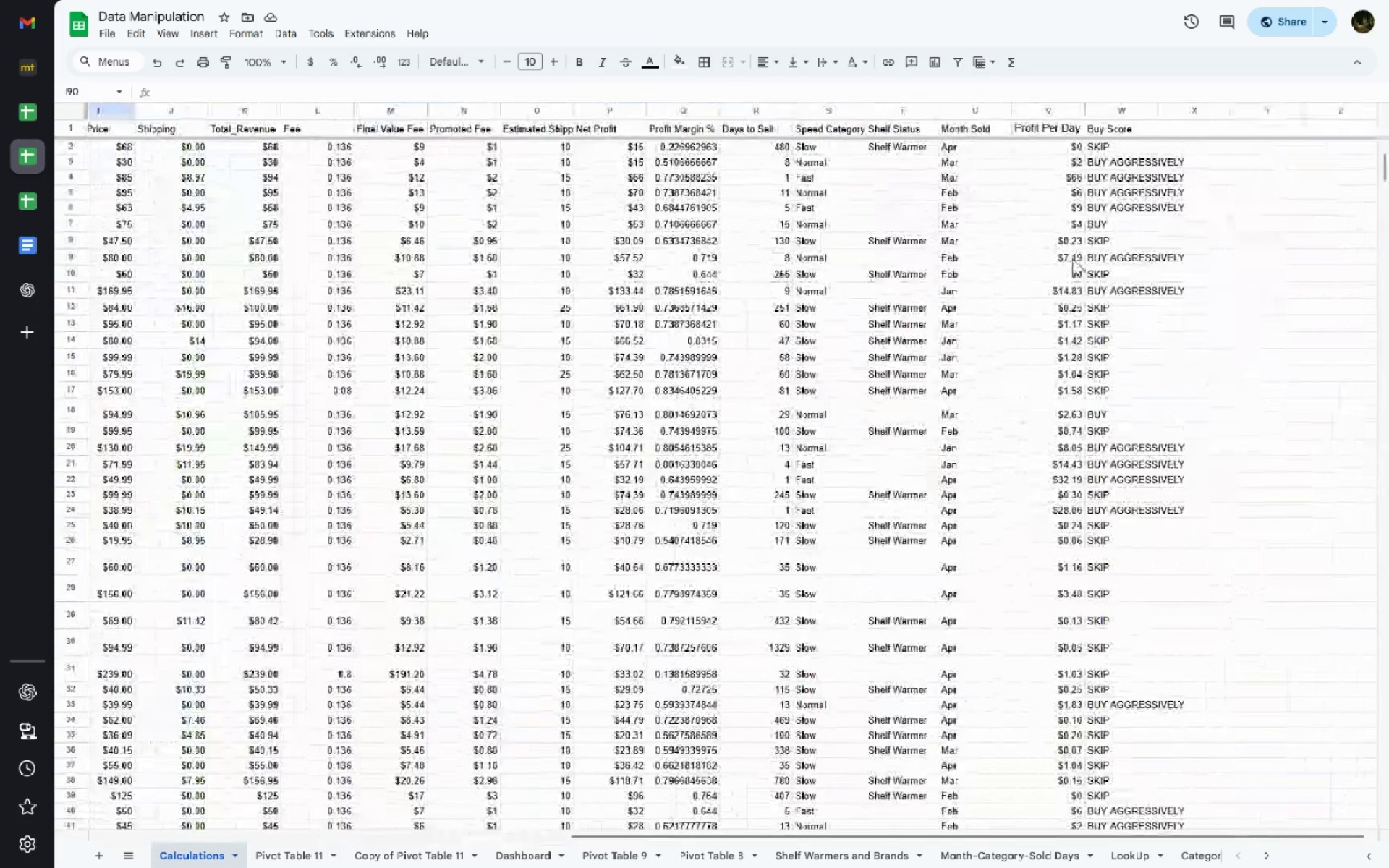 
left_click([35, 279])
 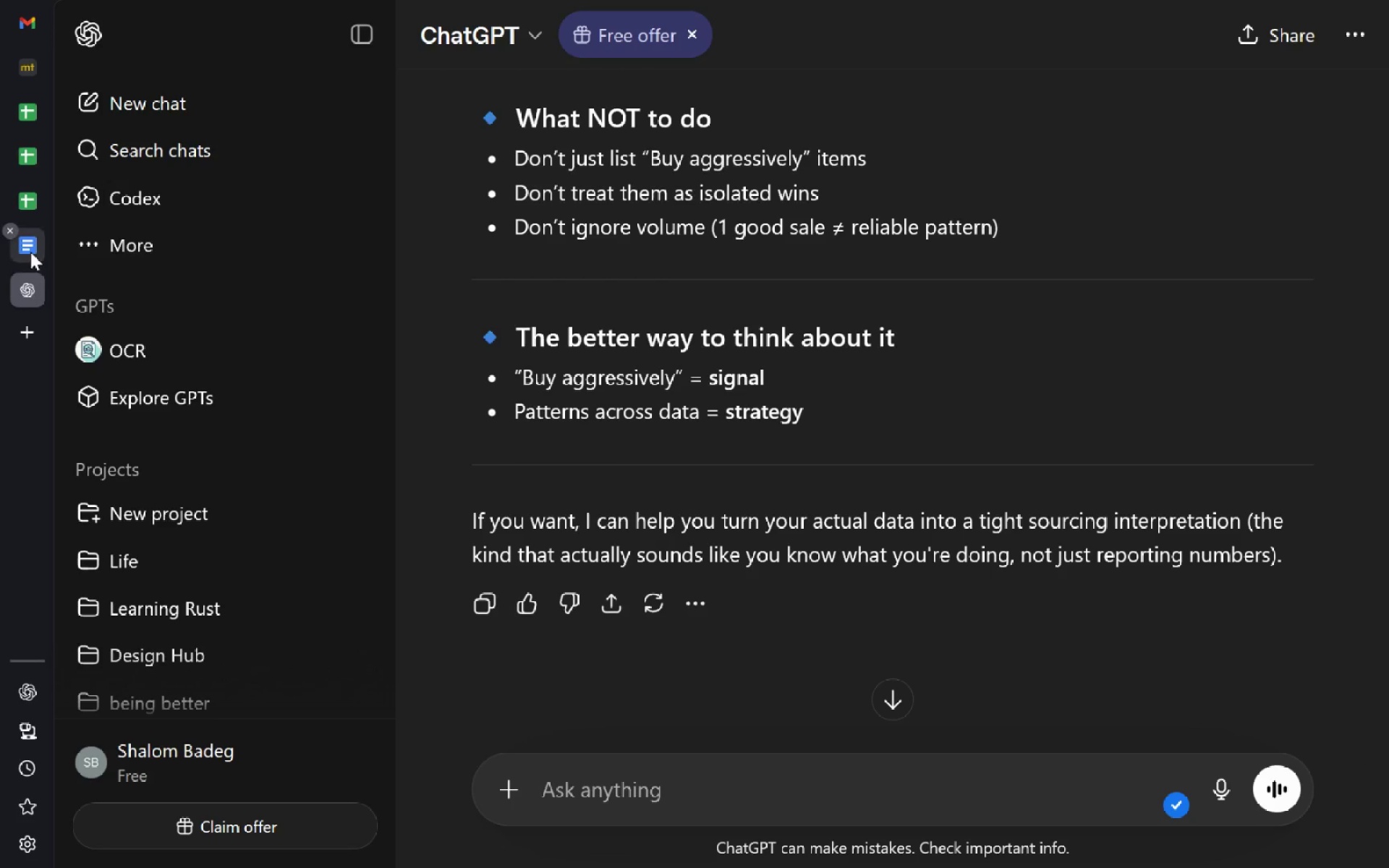 
left_click([30, 252])
 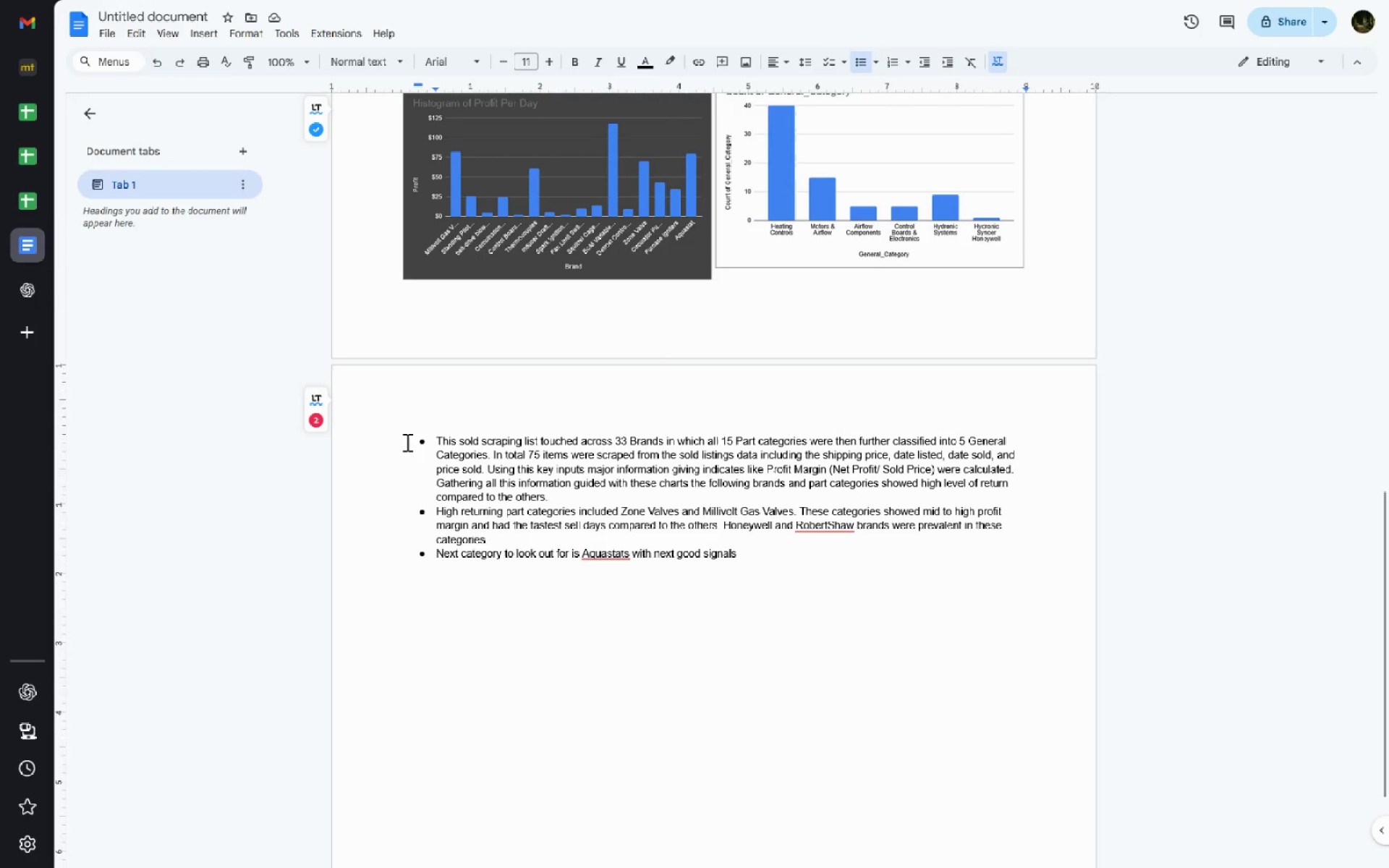 
wait(7.59)
 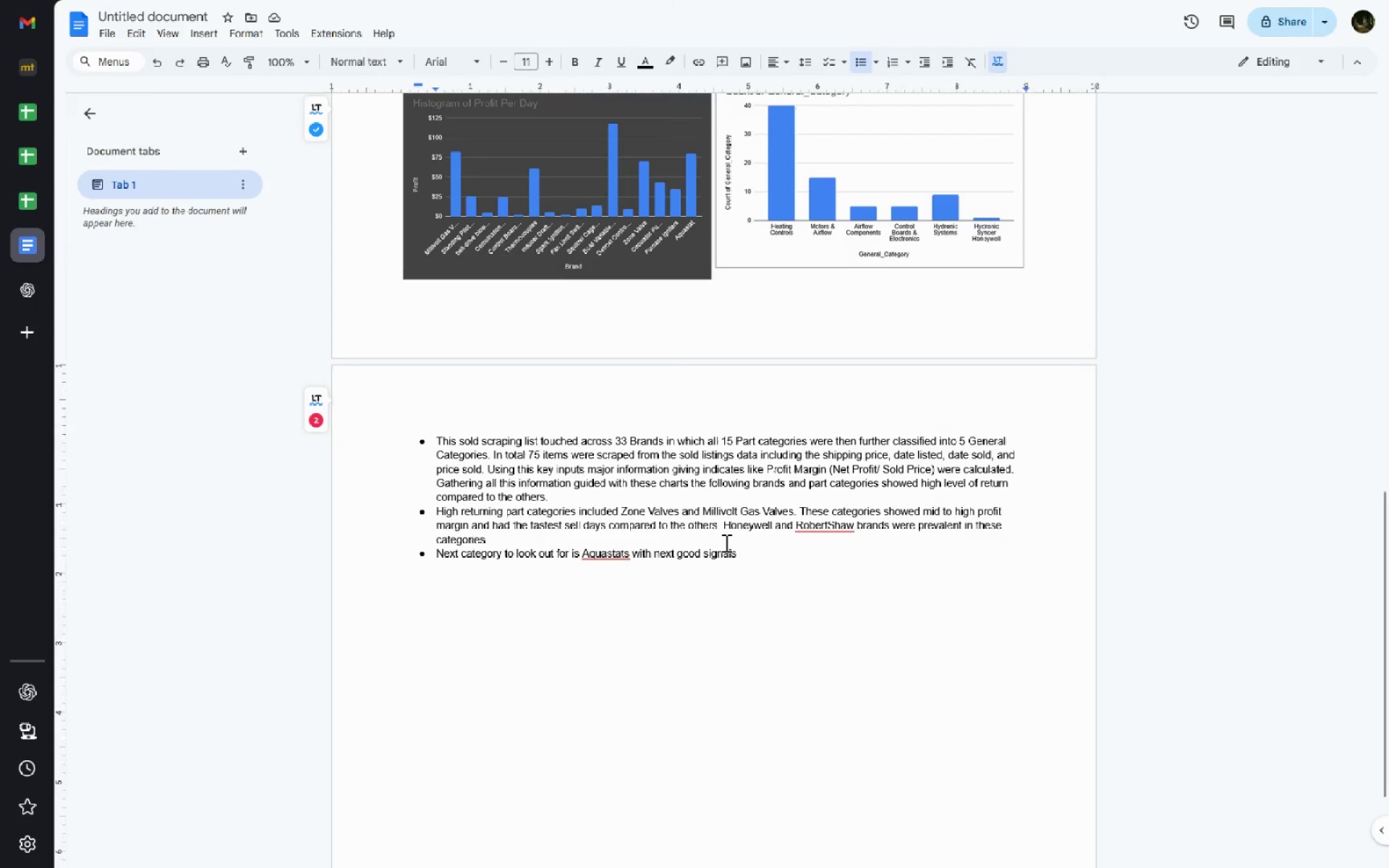 
key(Control+Backspace)
 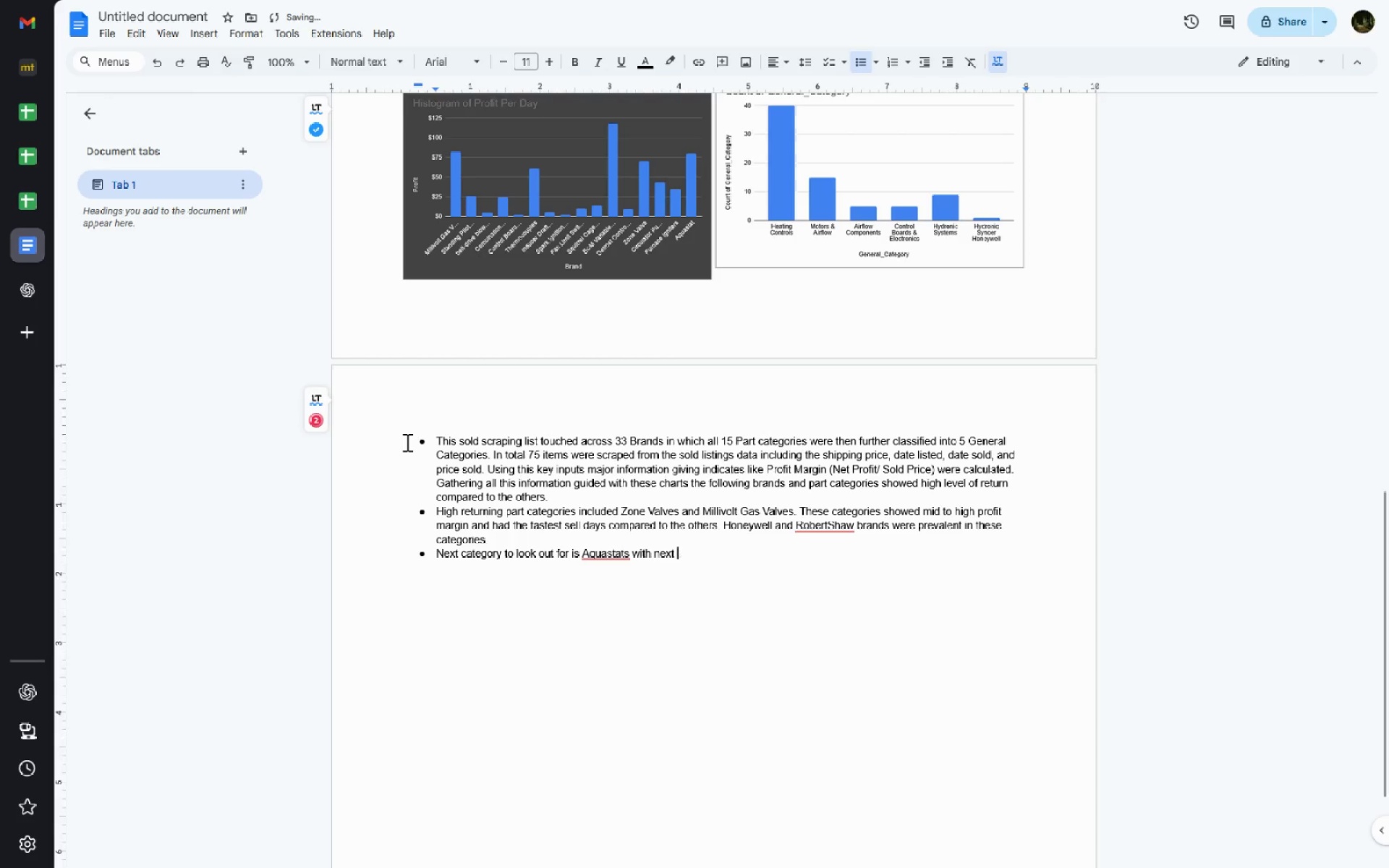 
key(Control+Backspace)
 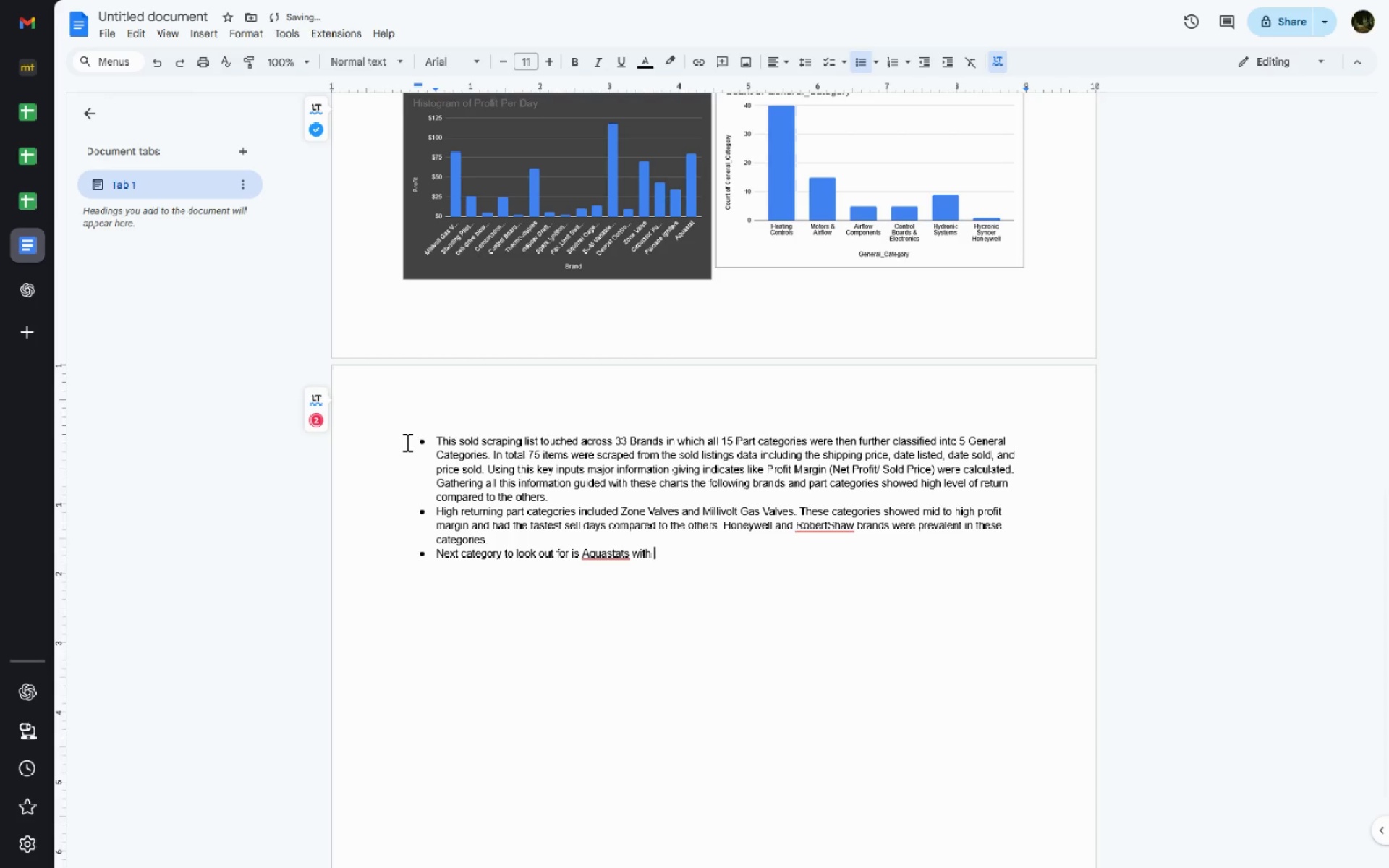 
key(Control+Backspace)
 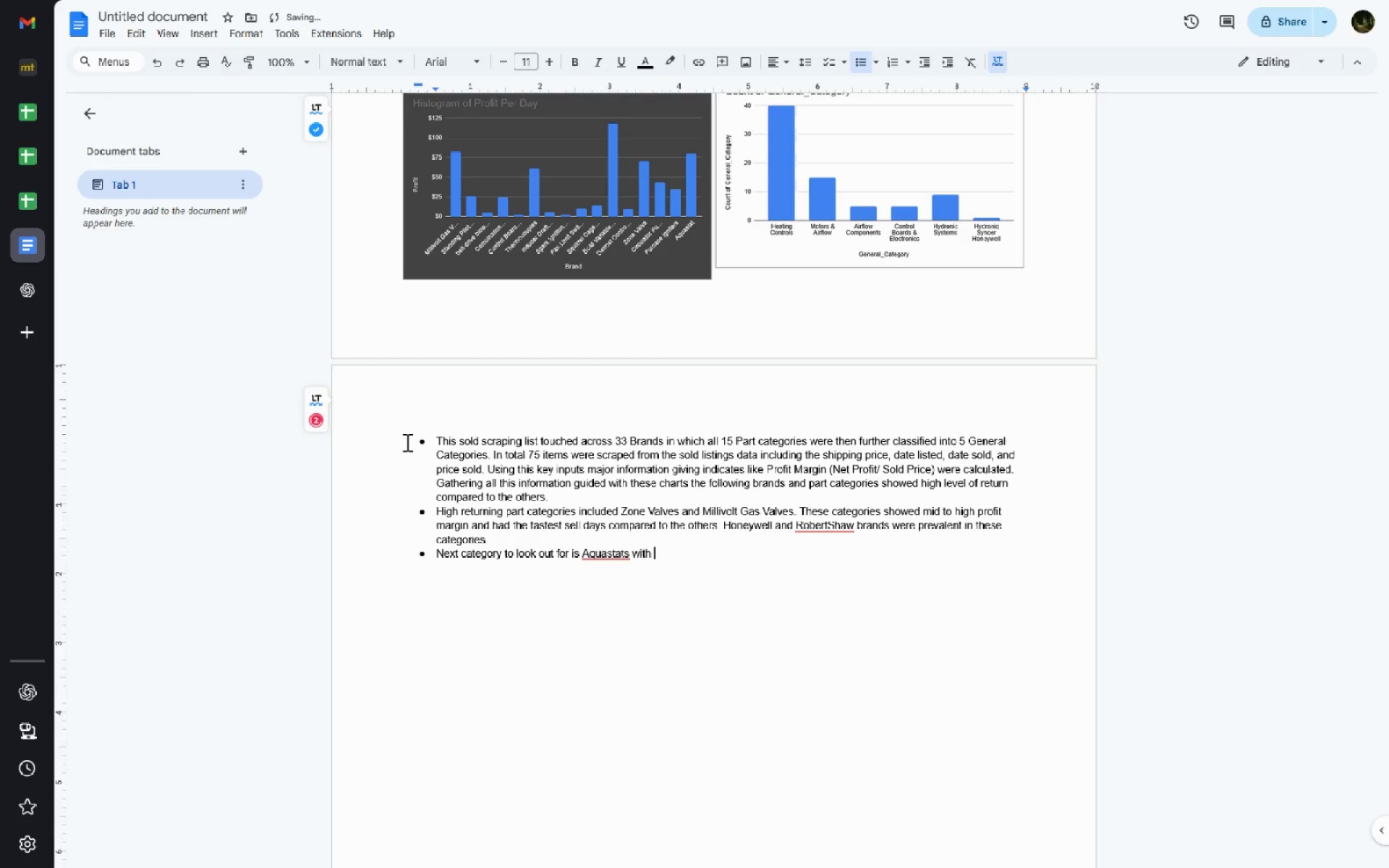 
key(Control+Backspace)
 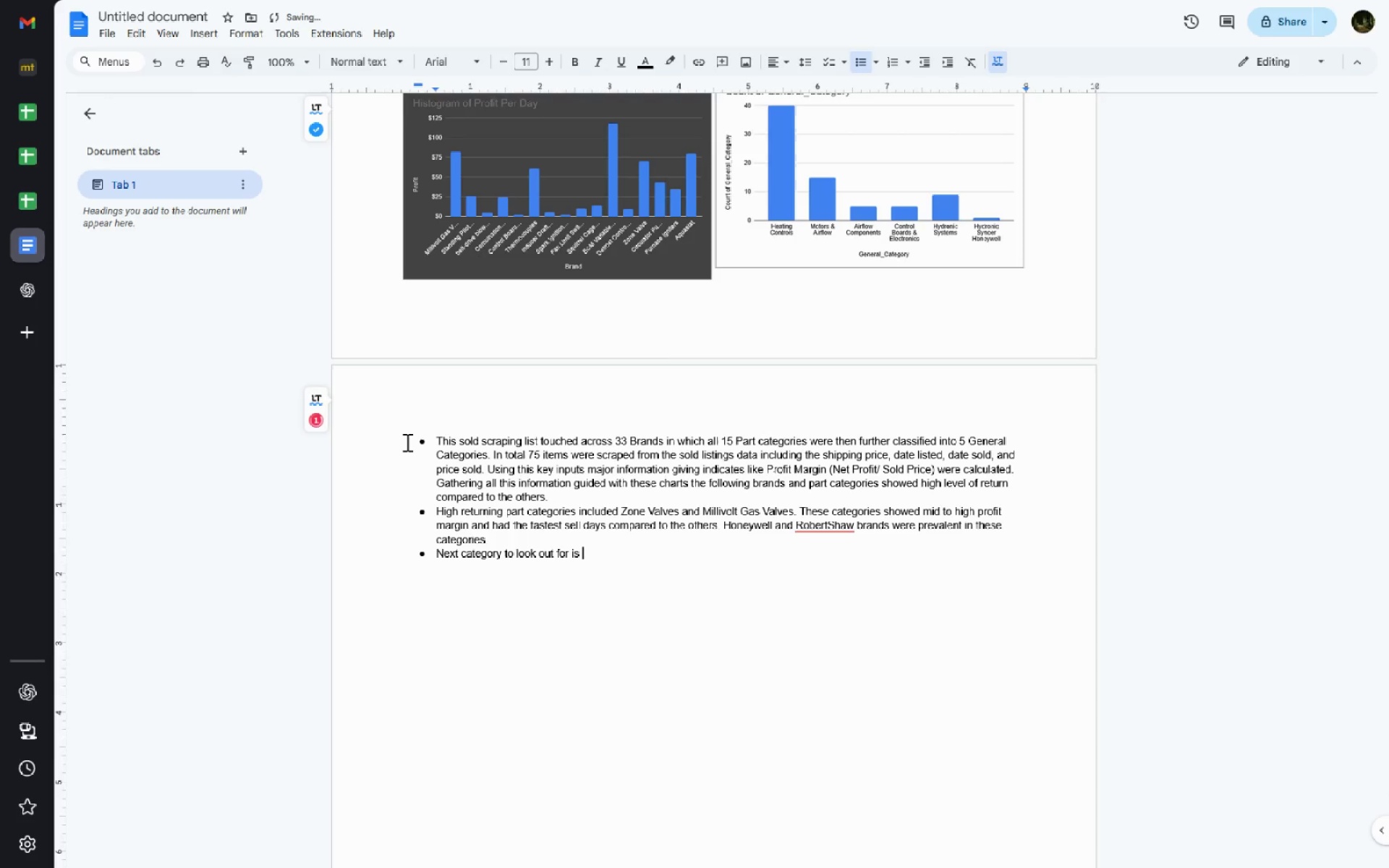 
key(Control+Backspace)
 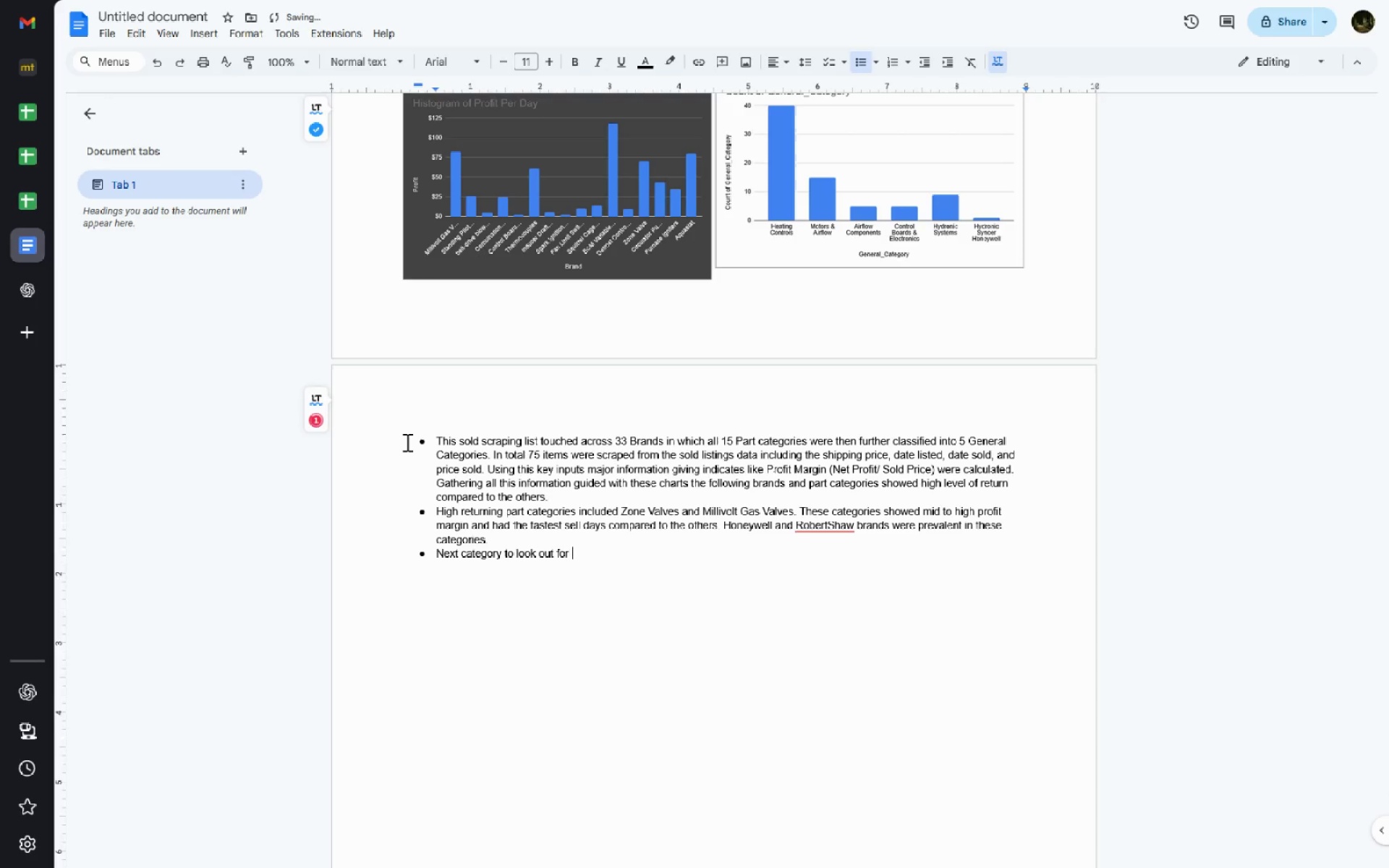 
key(Control+Backspace)
 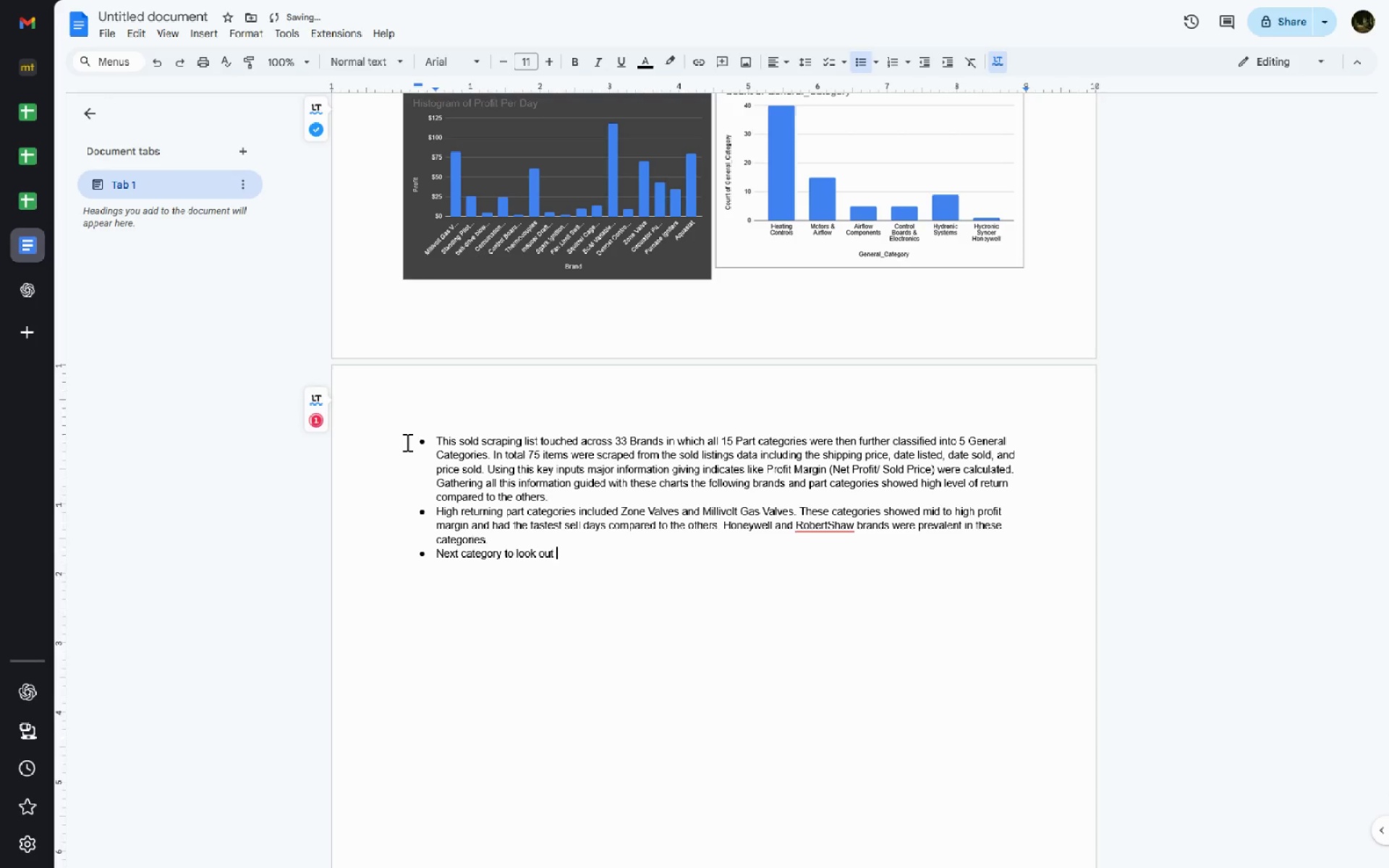 
key(Control+Backspace)
 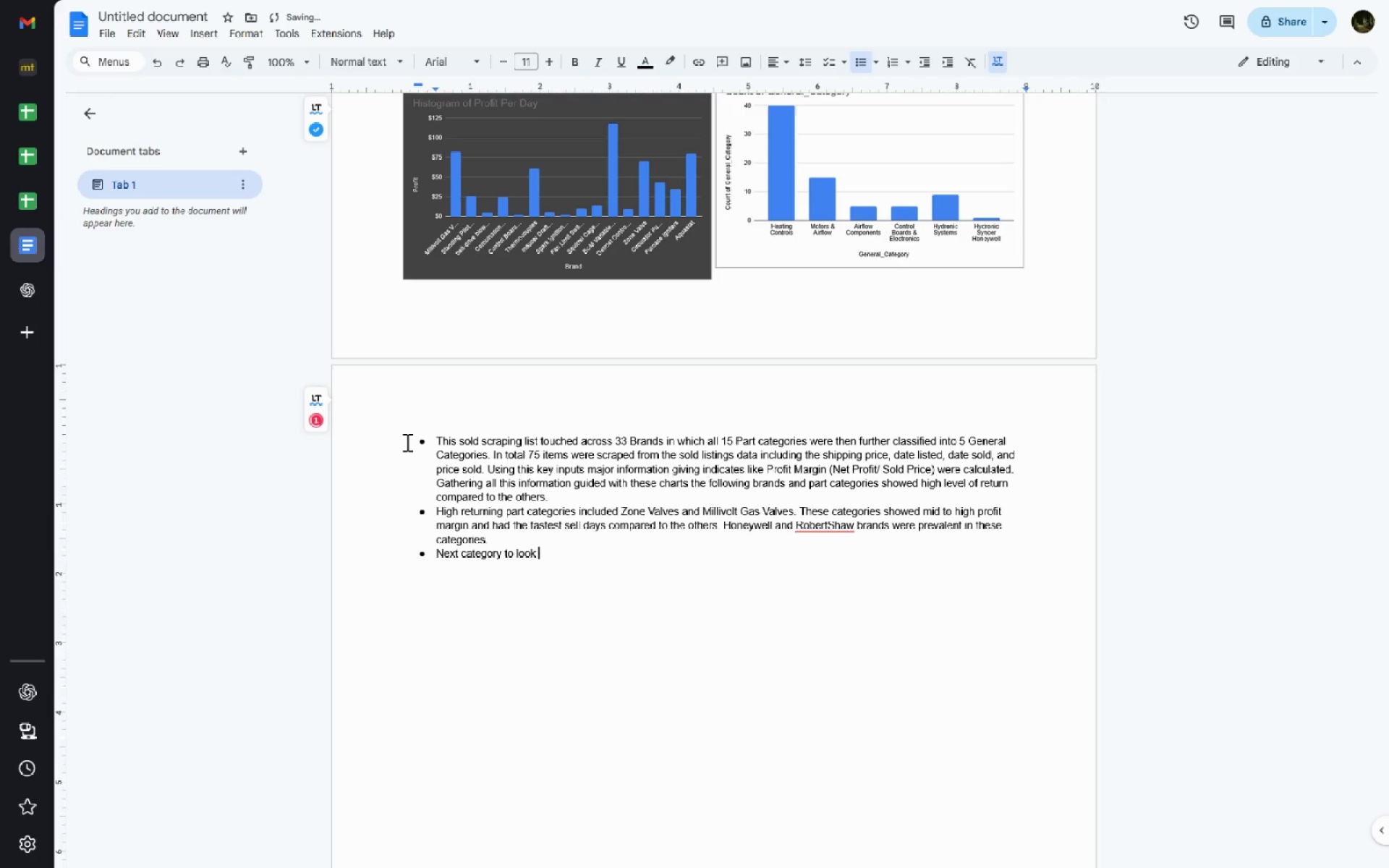 
key(Control+Backspace)
 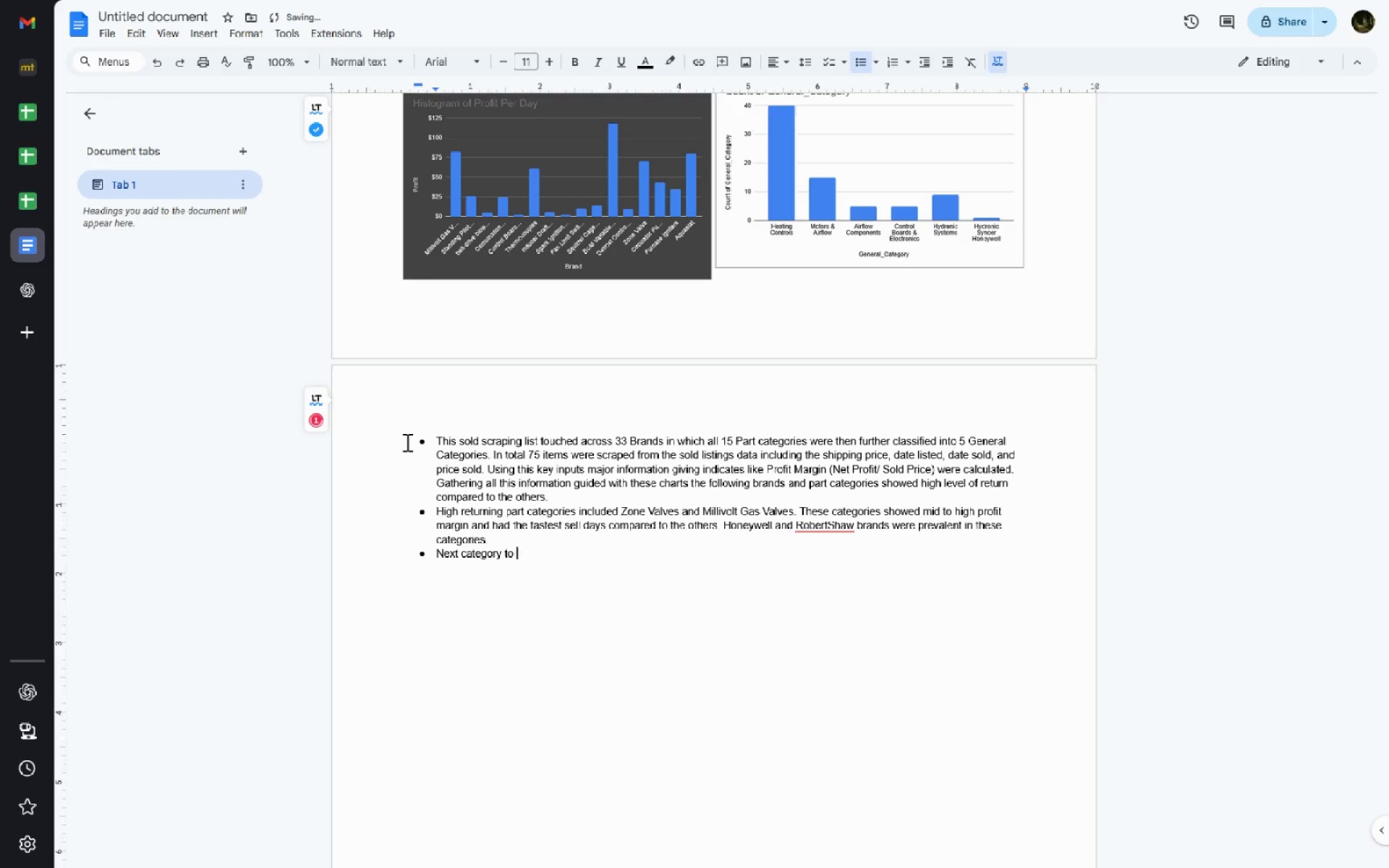 
key(Control+Backspace)
 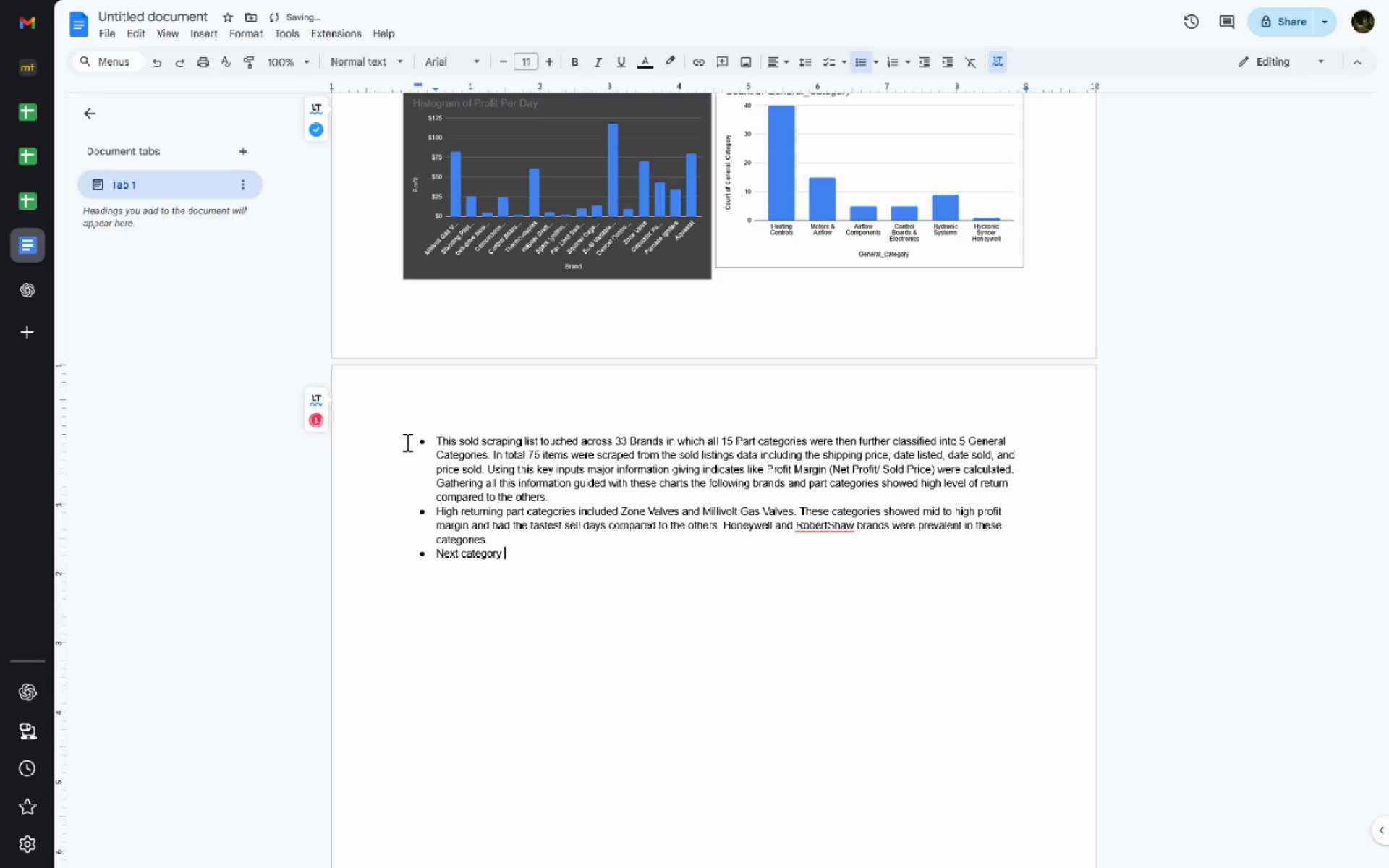 
key(Control+Backspace)
 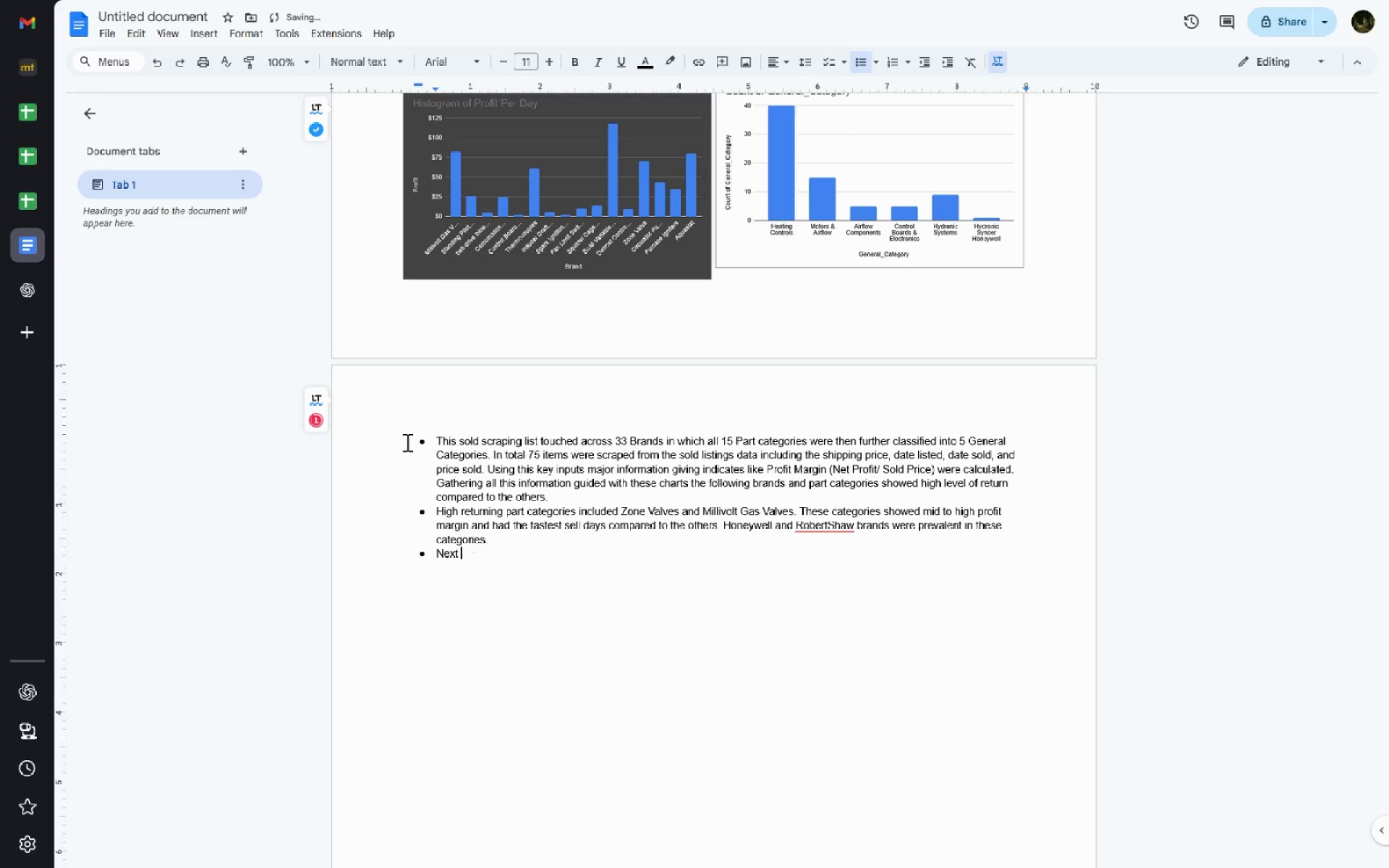 
key(Control+Backspace)
 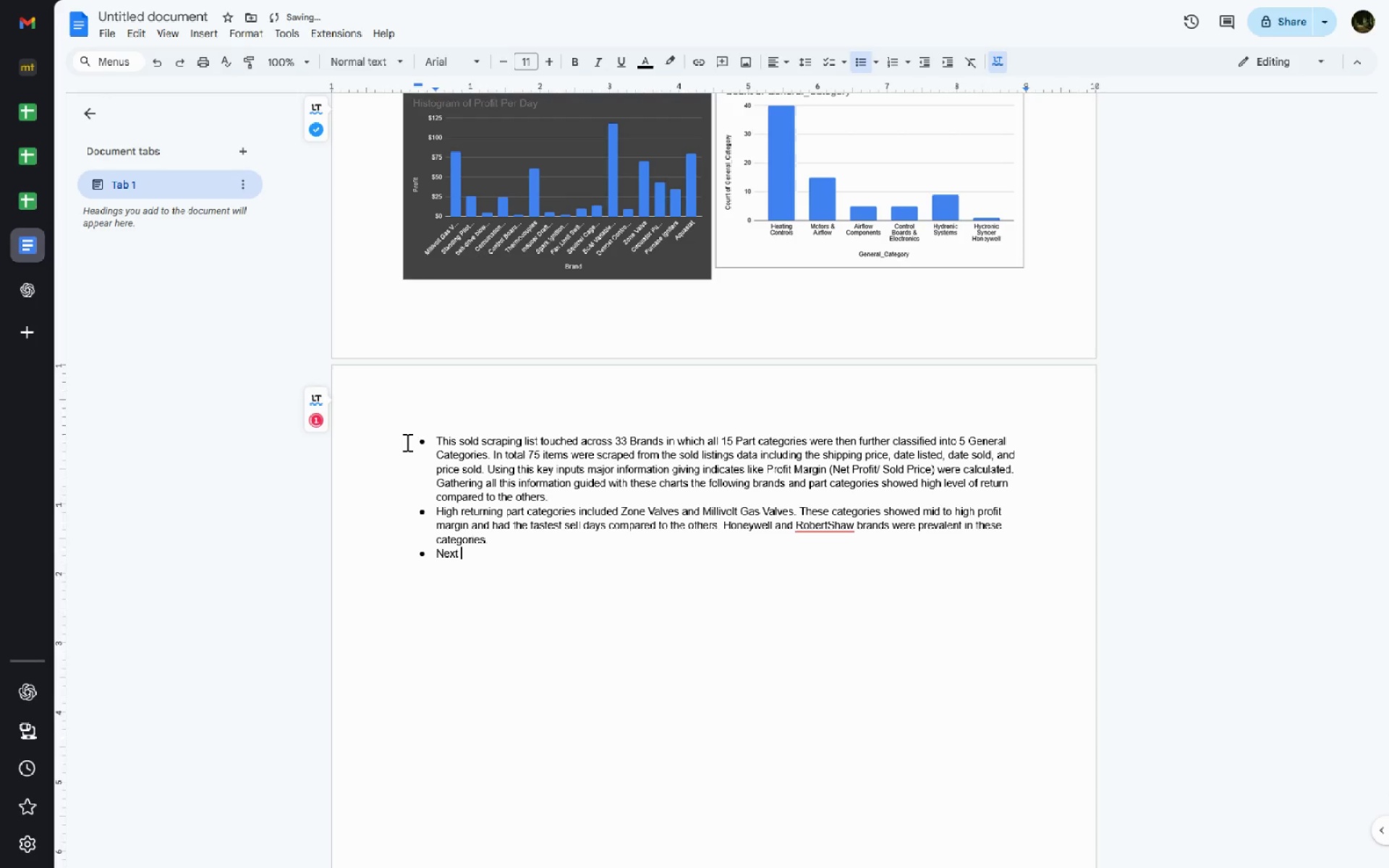 
key(Control+Backspace)
 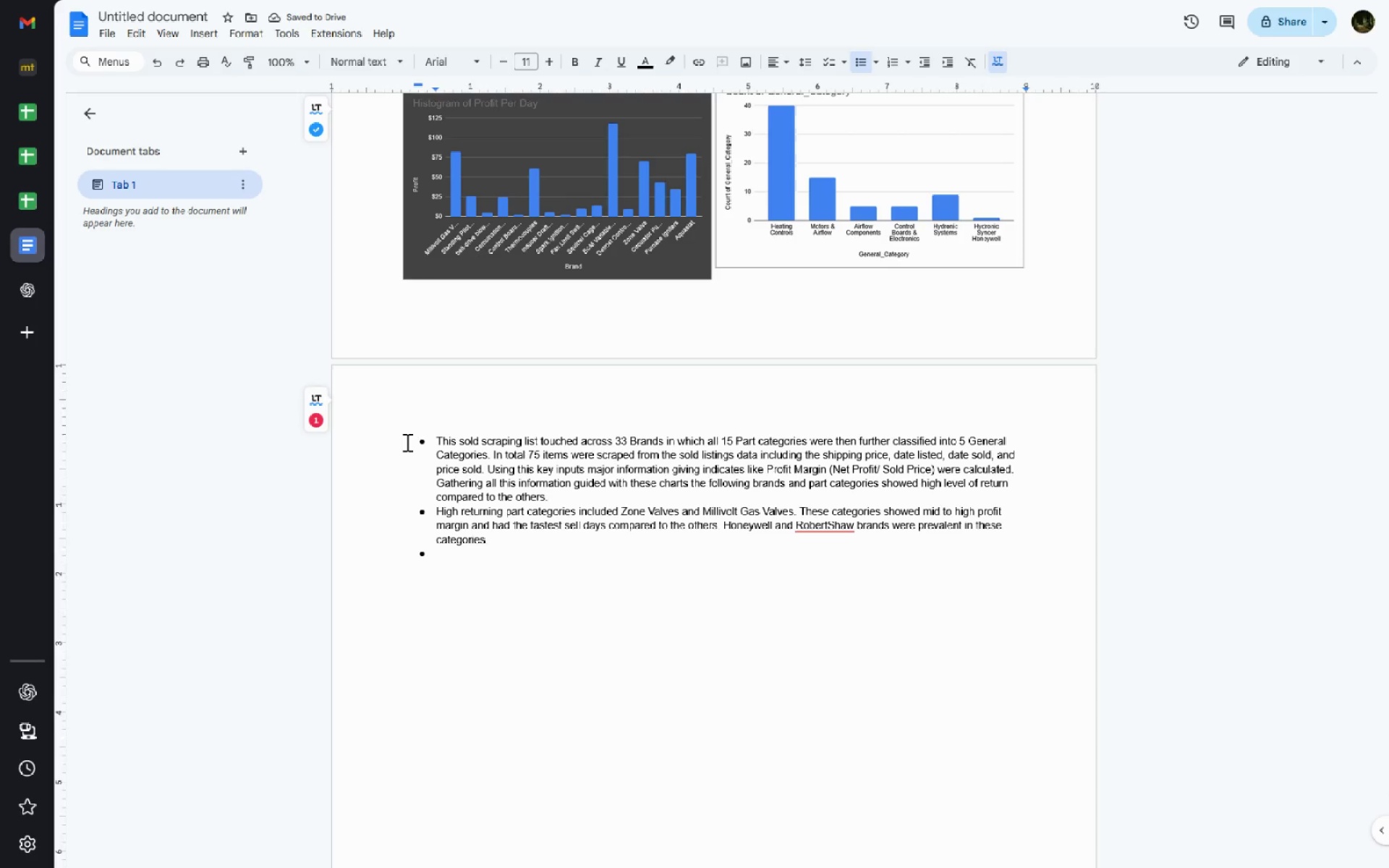 
wait(9.98)
 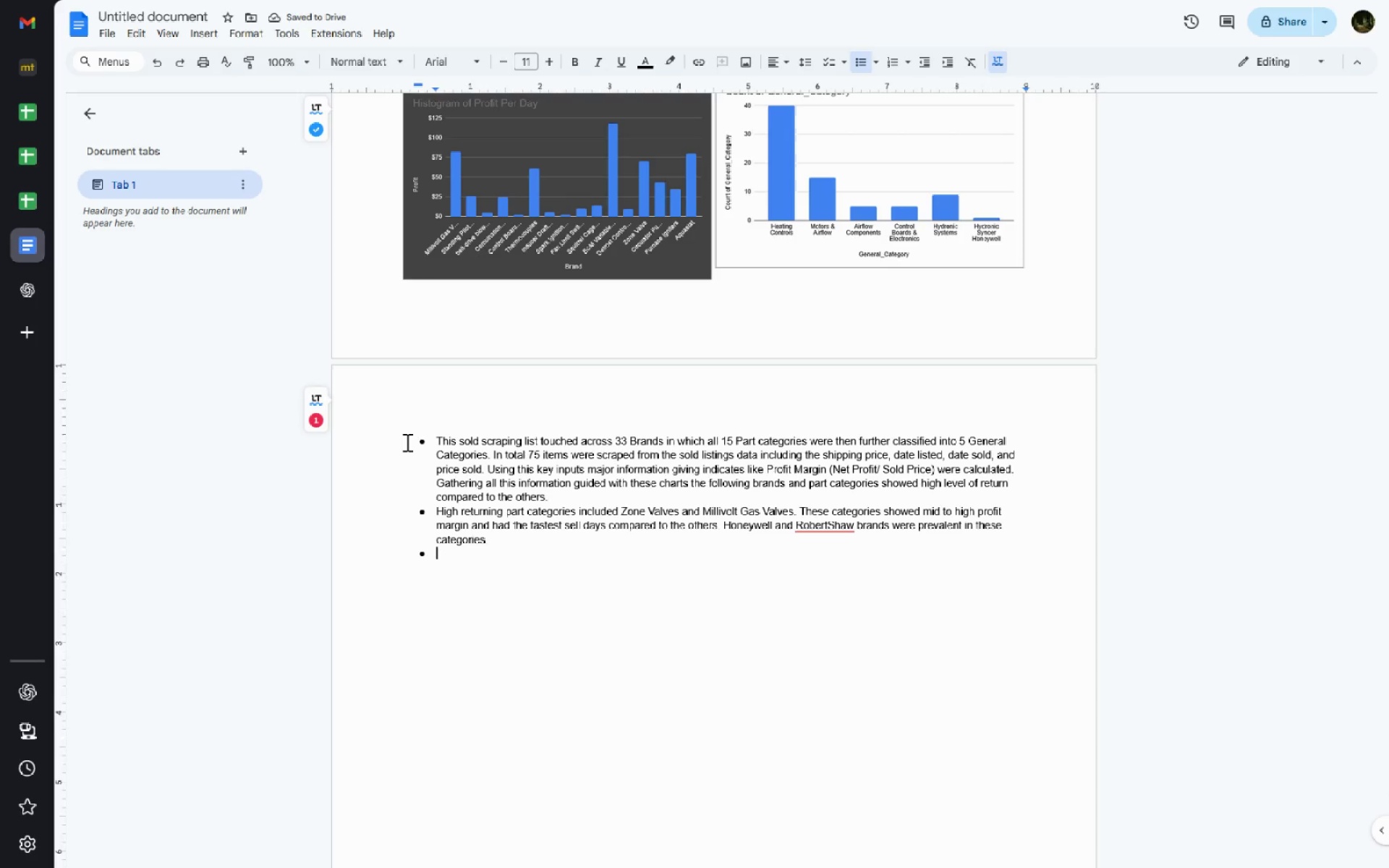 
key(Control+Y)
 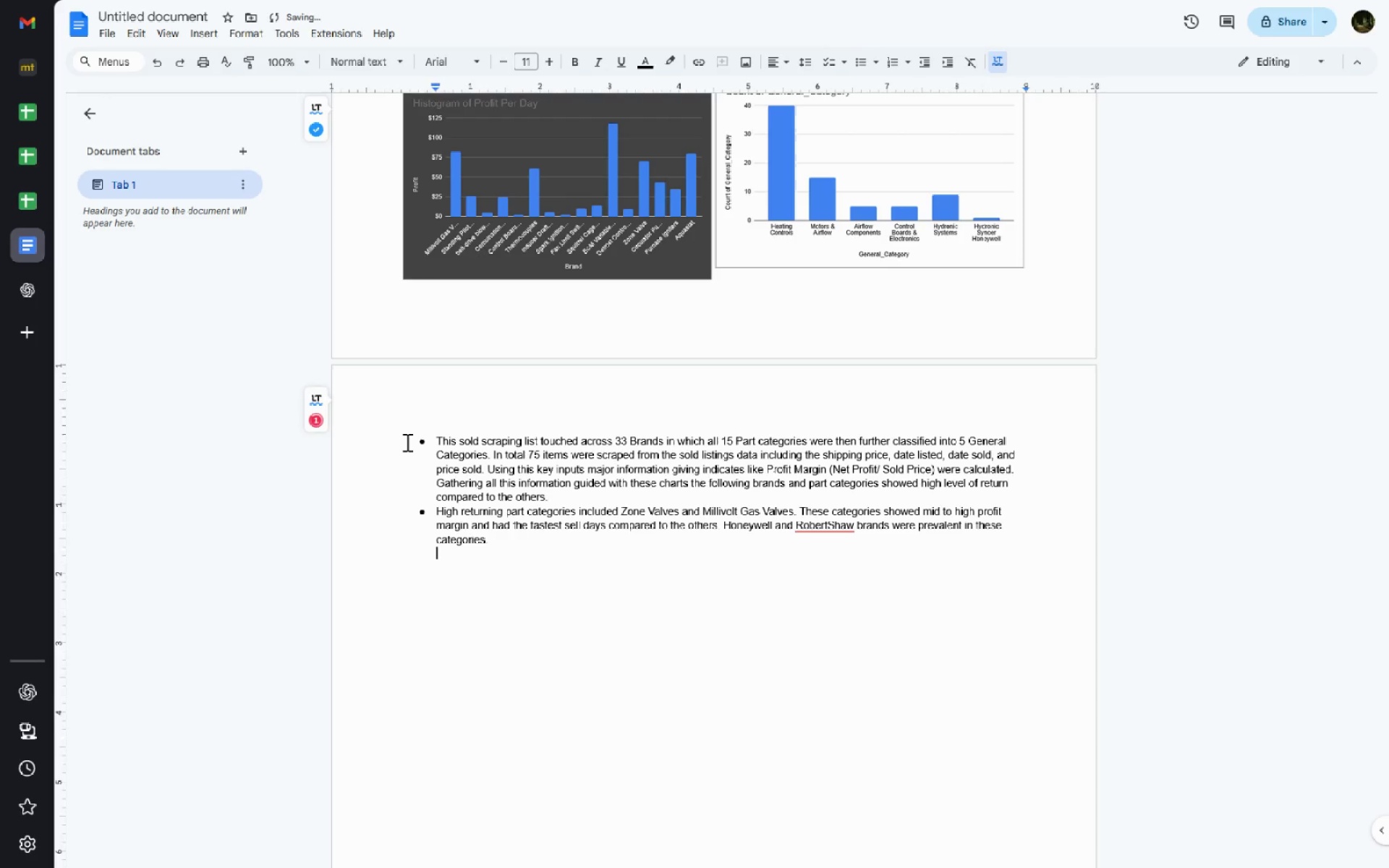 
key(Control+Z)
 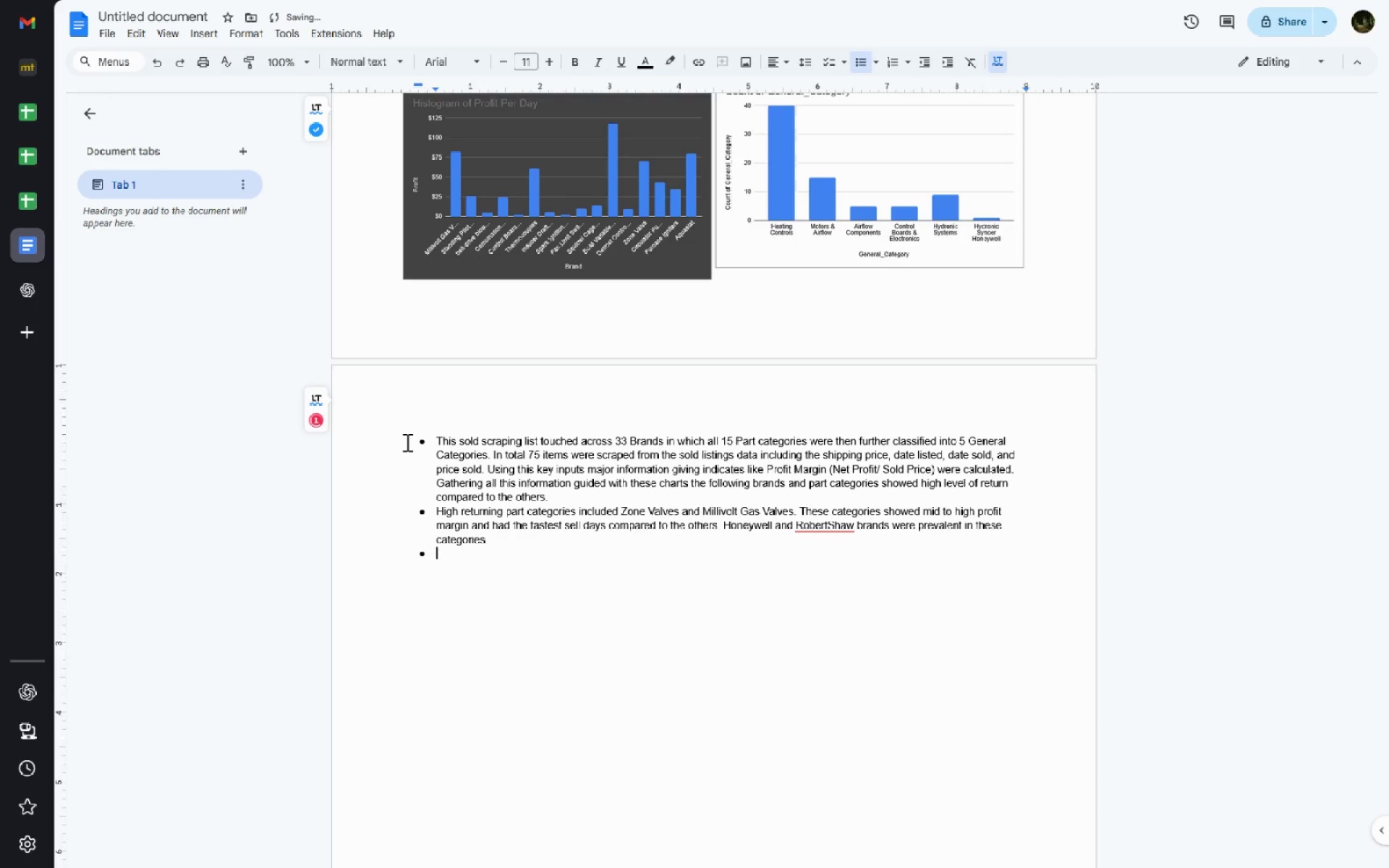 
key(Control+Z)
 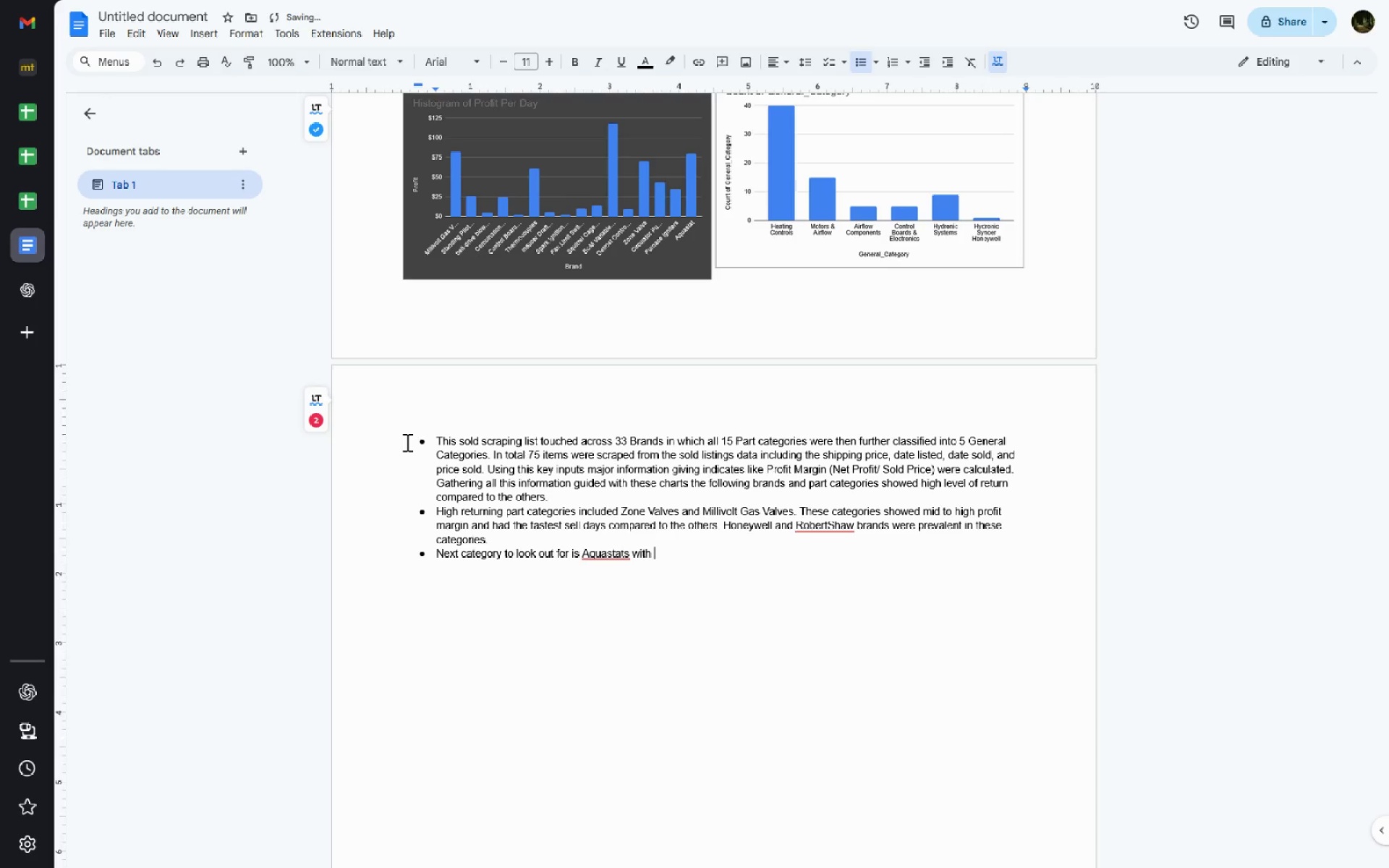 
key(Control+Backspace)
 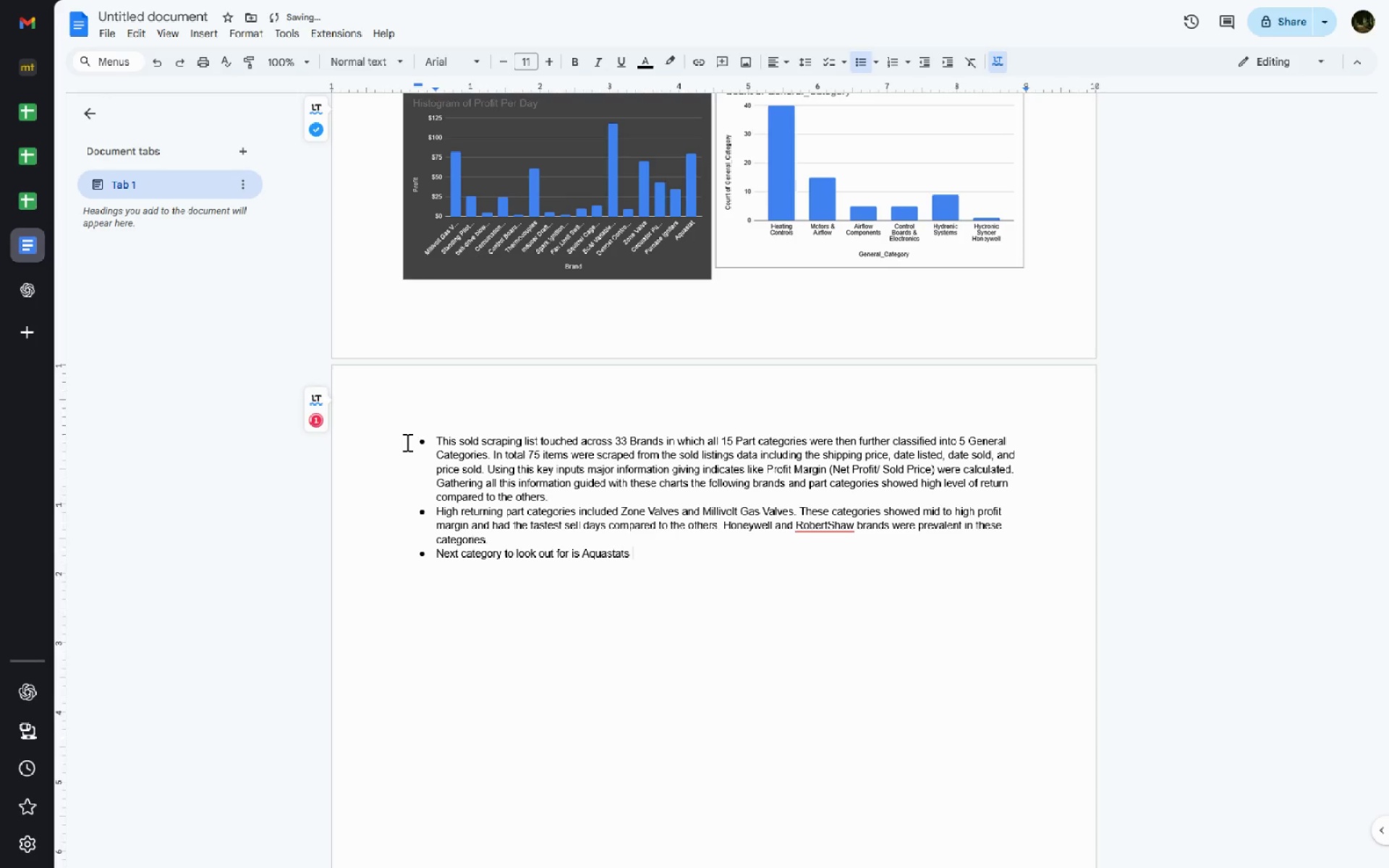 
hold_key(key=ControlLeft, duration=0.44)
 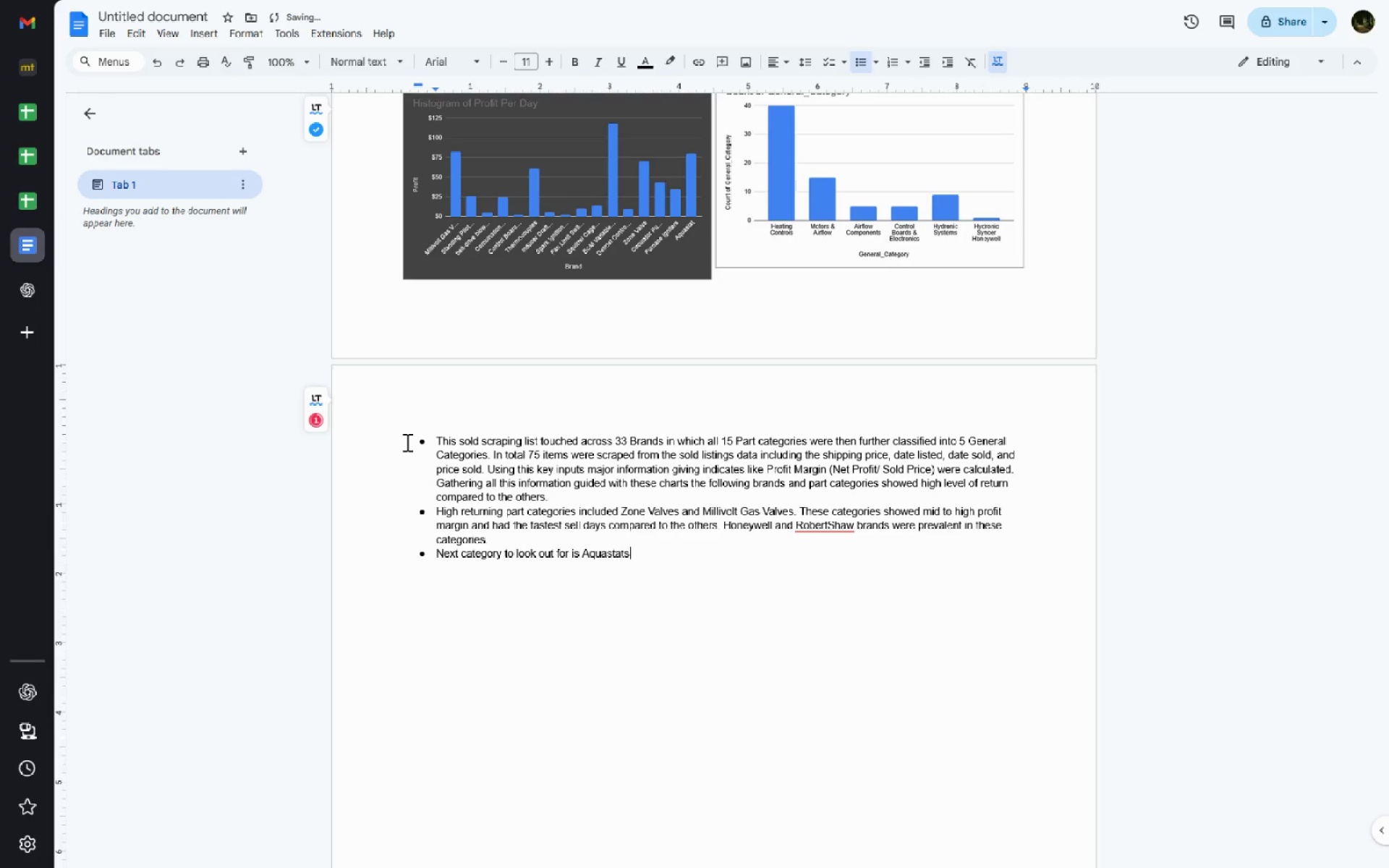 
key(Backspace)
 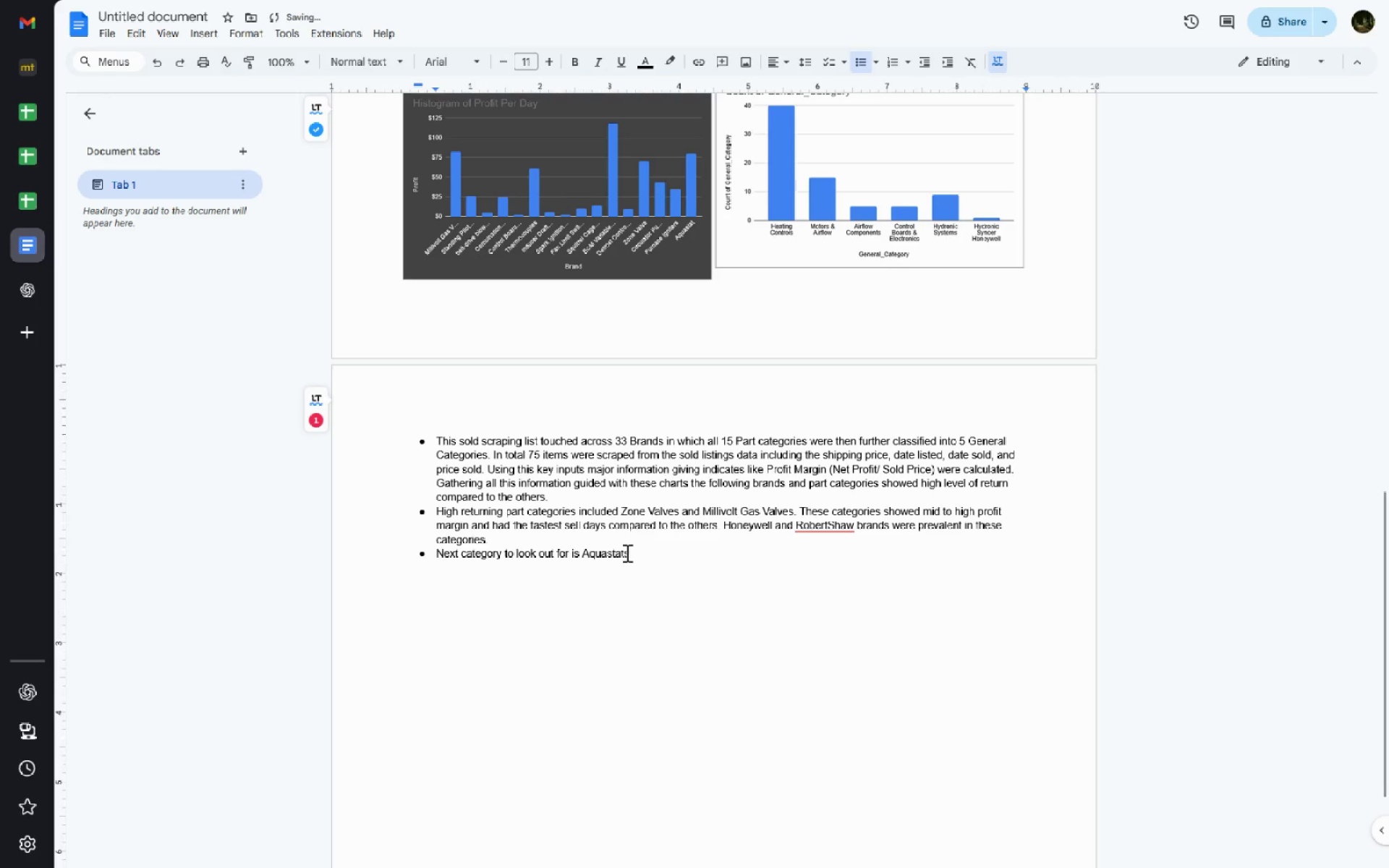 
key(Period)
 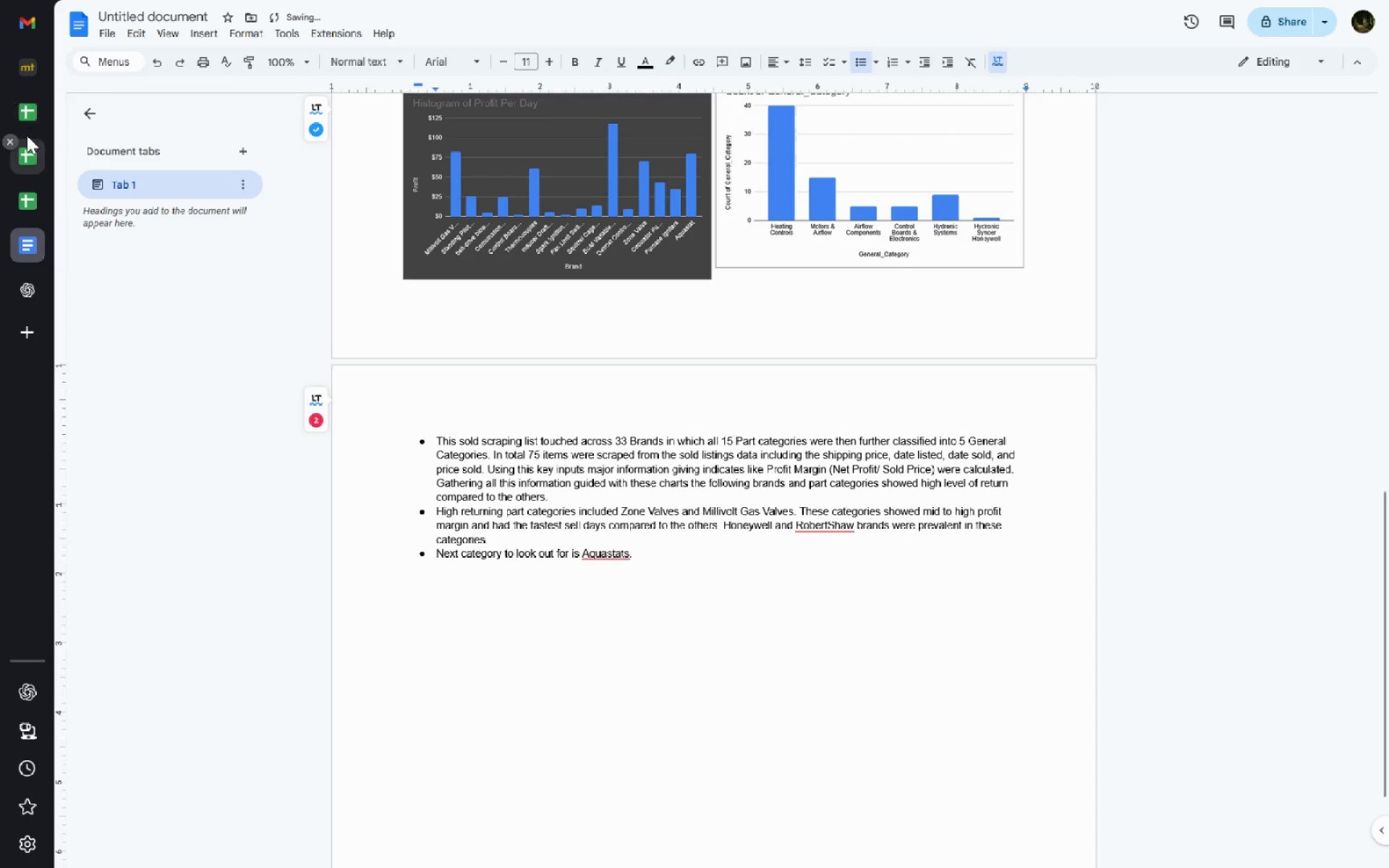 
left_click([27, 135])
 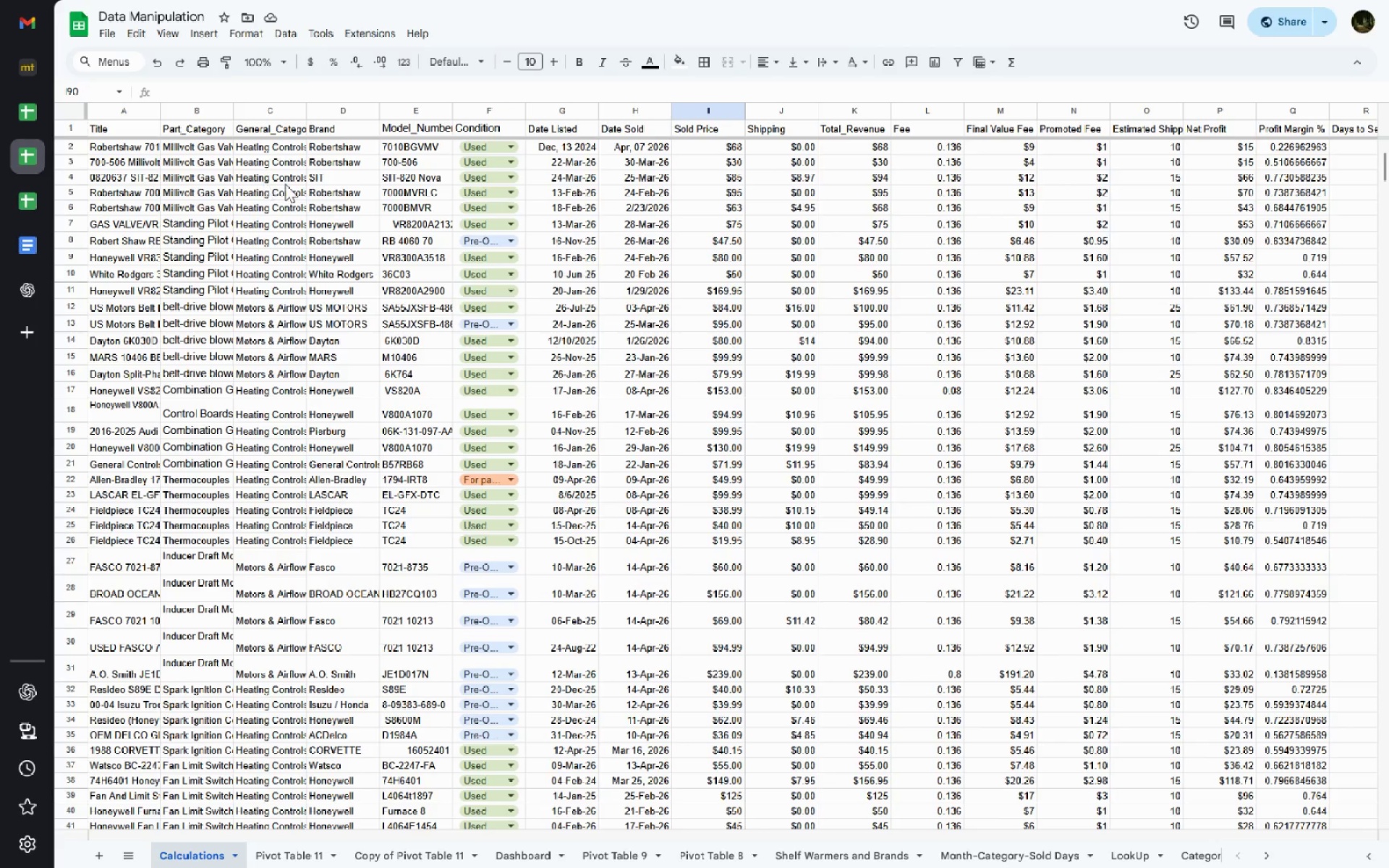 
double_click([341, 148])
 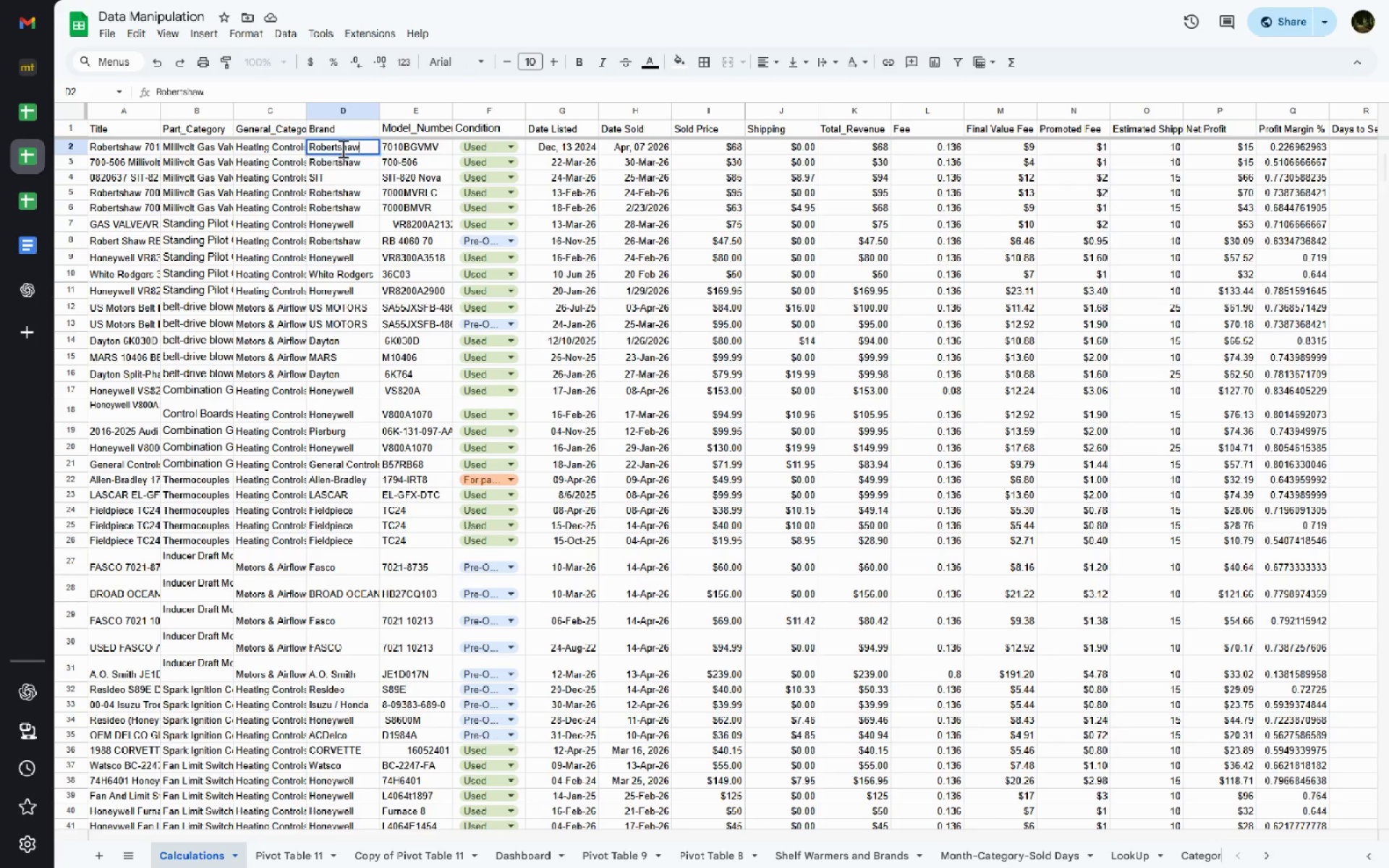 
key(Control+A)
 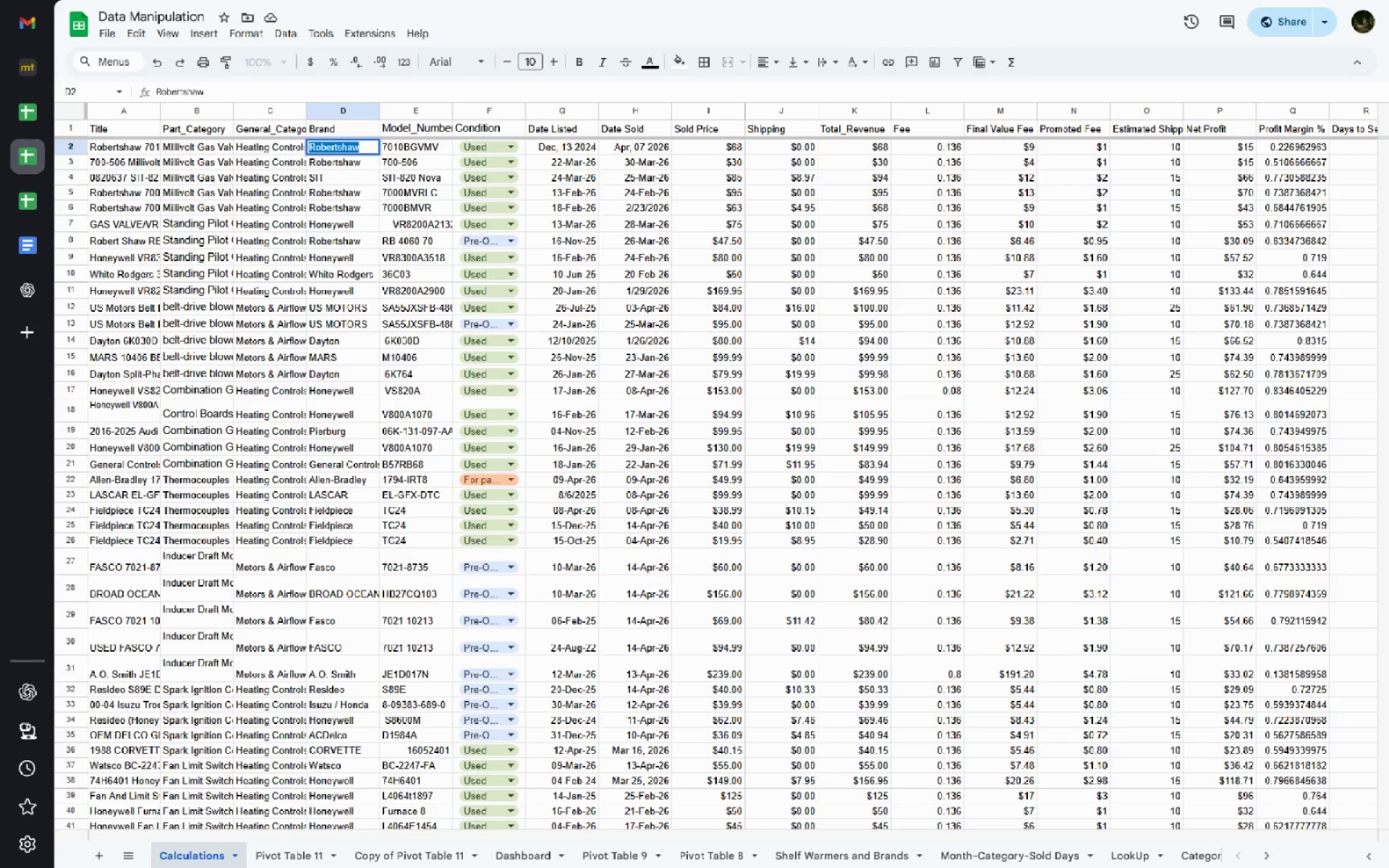 
key(Control+C)
 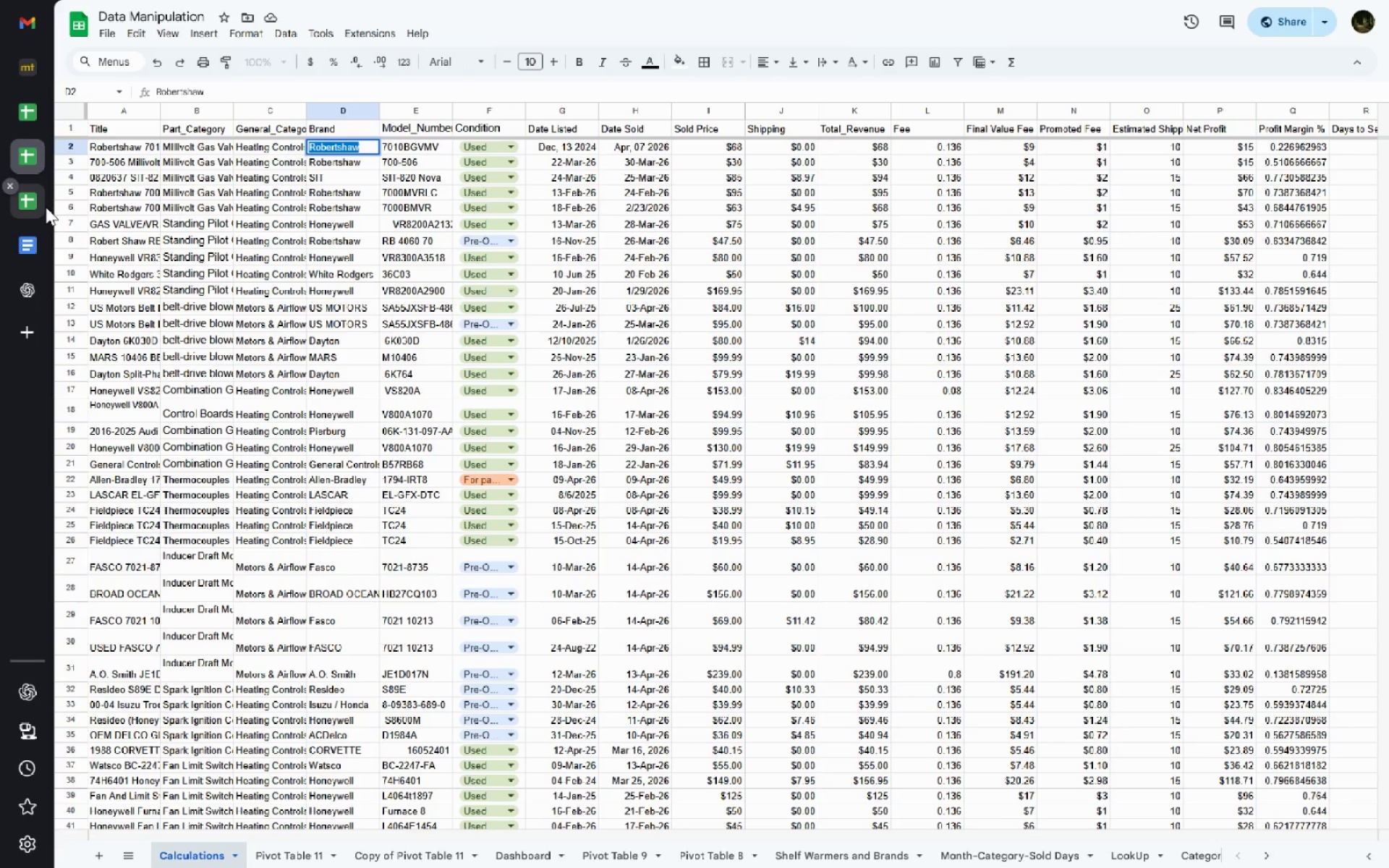 
left_click([46, 207])
 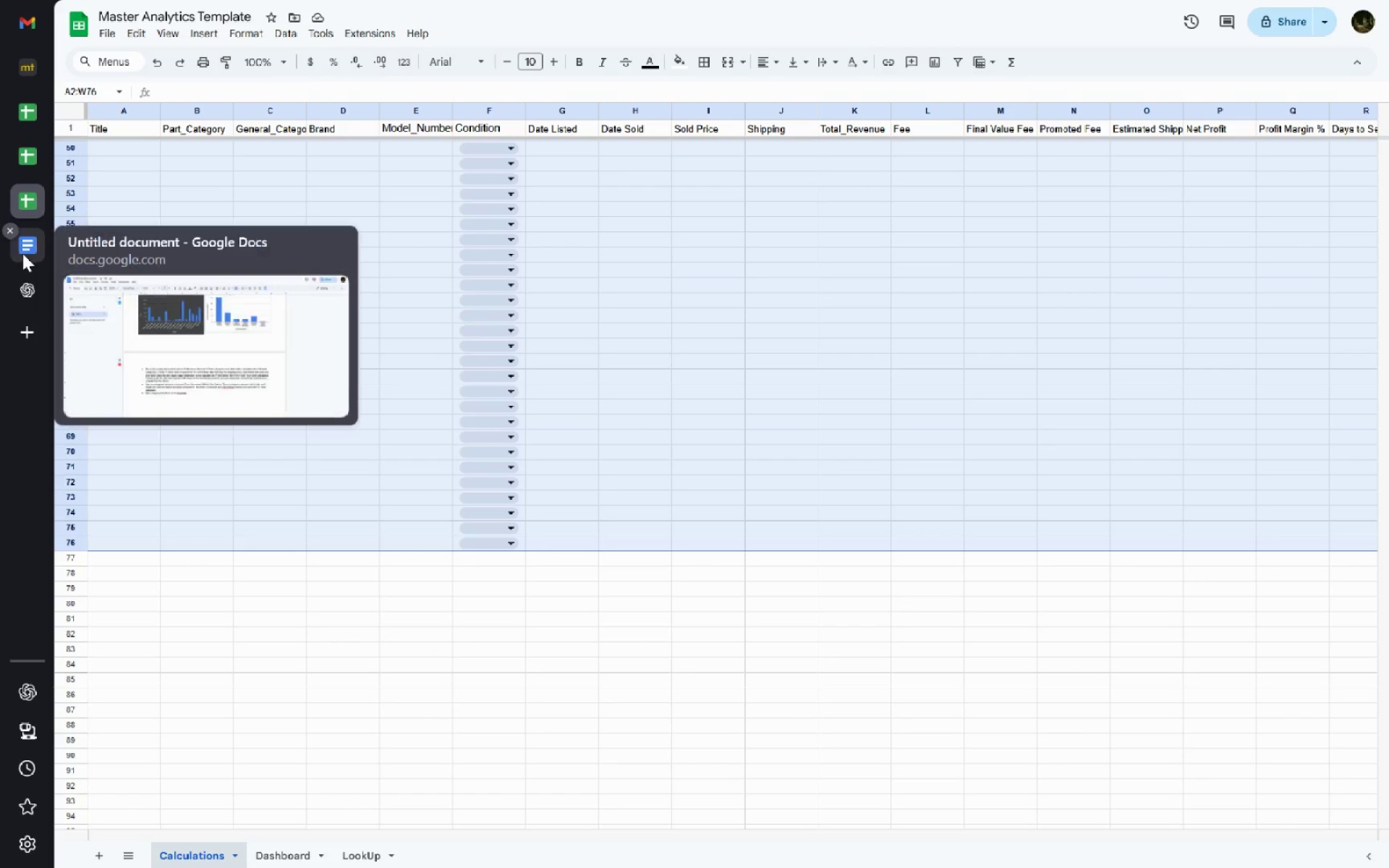 
left_click([22, 253])
 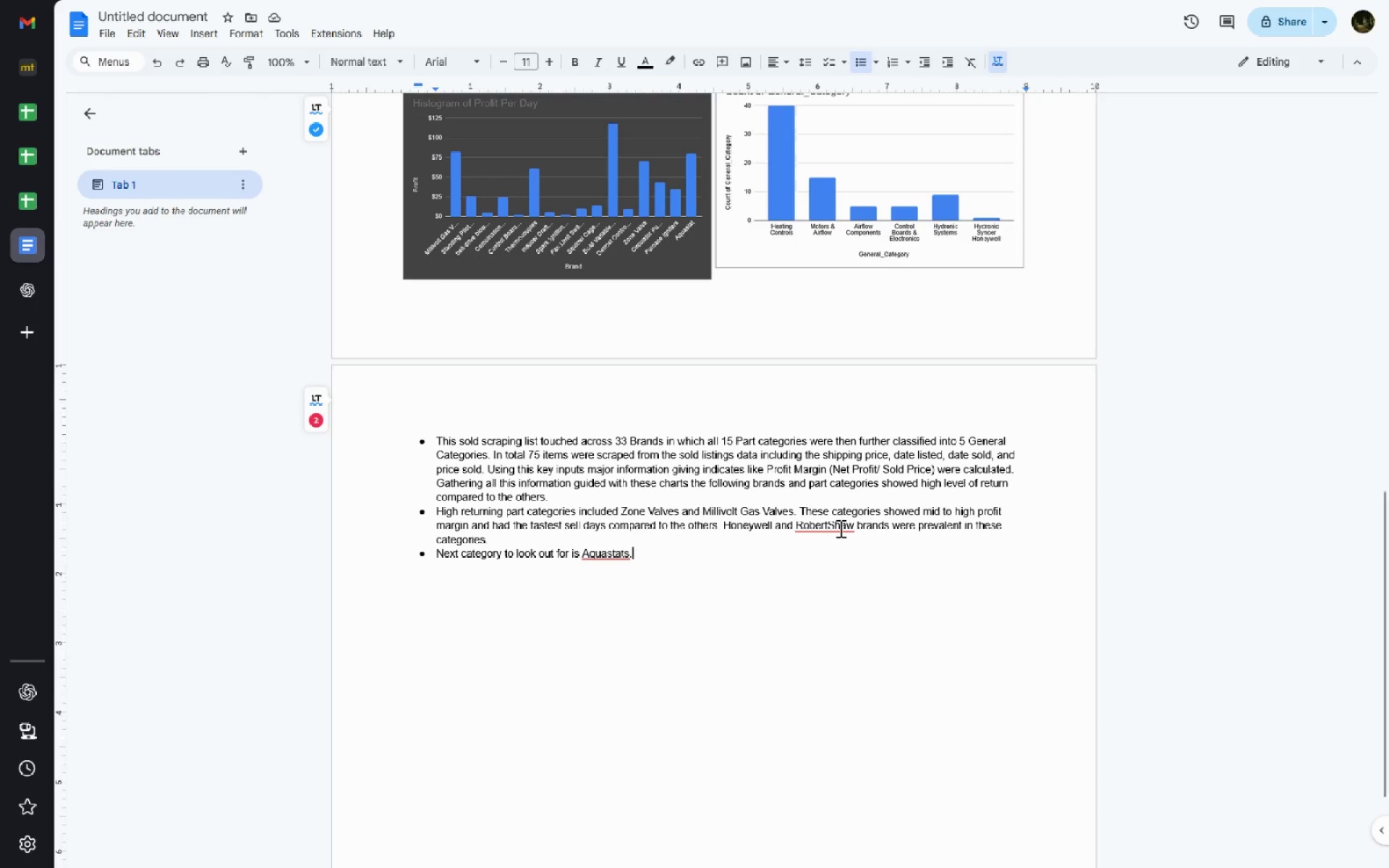 
double_click([835, 527])
 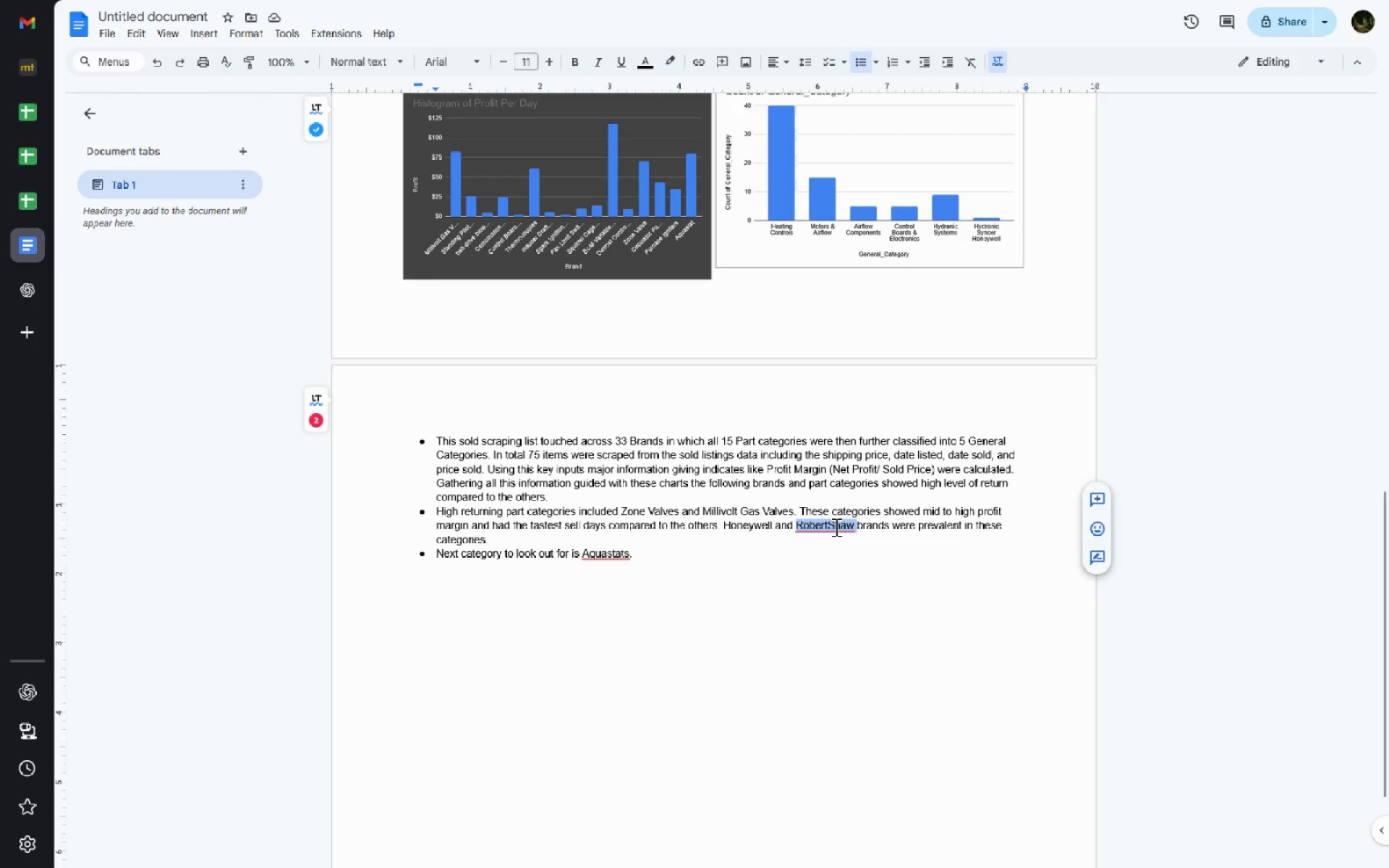 
key(Control+V)
 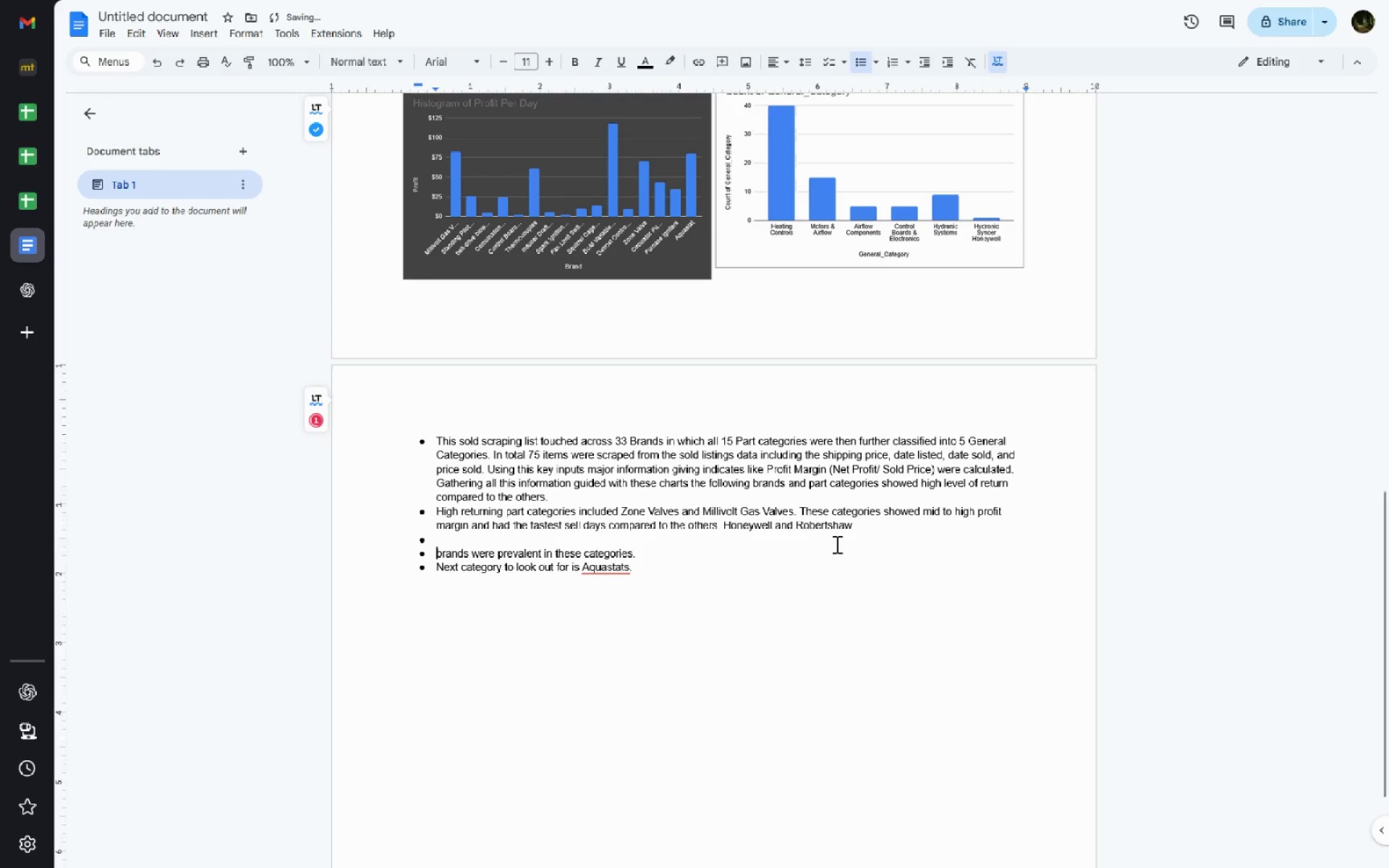 
key(Backspace)
 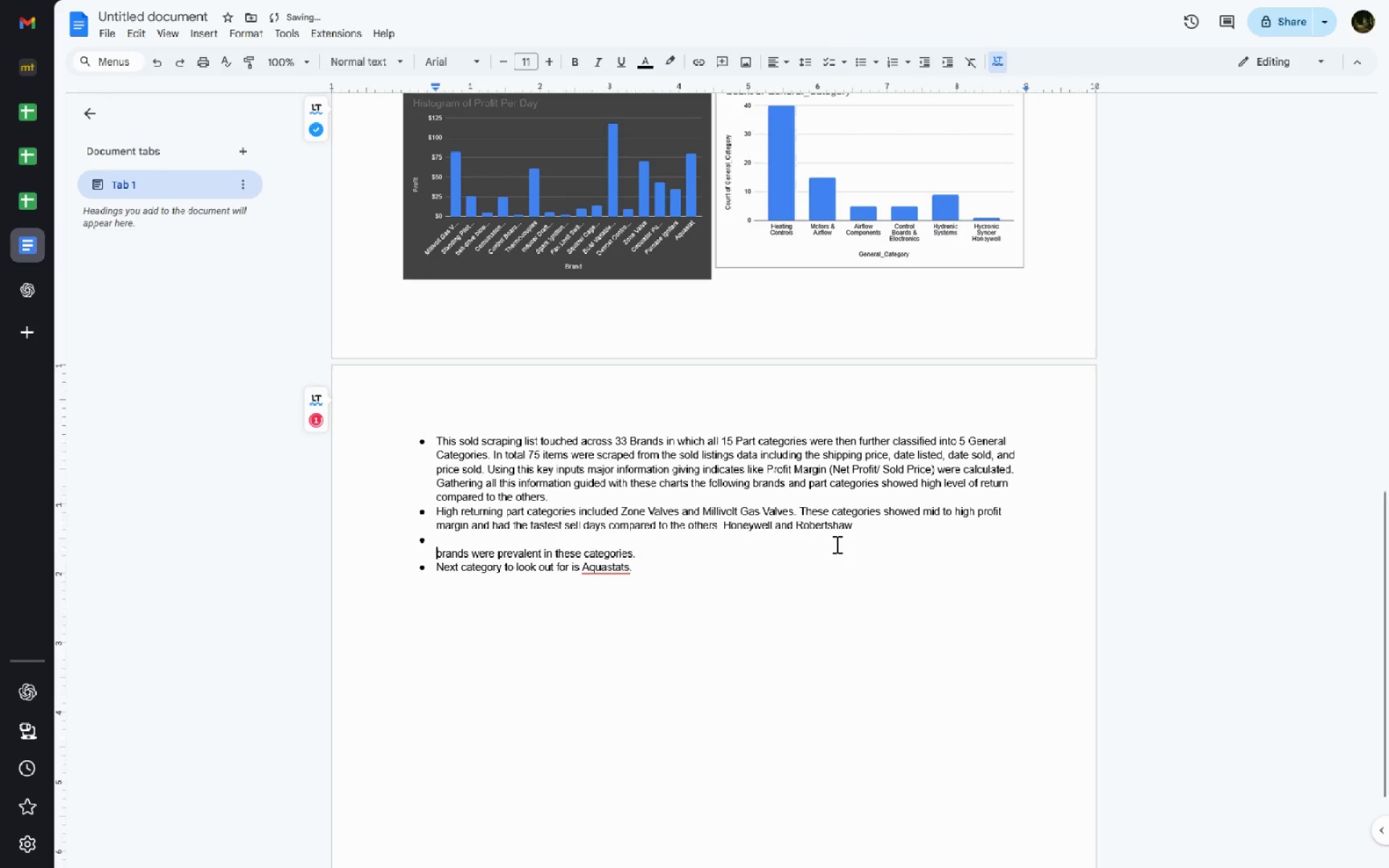 
key(Backspace)
 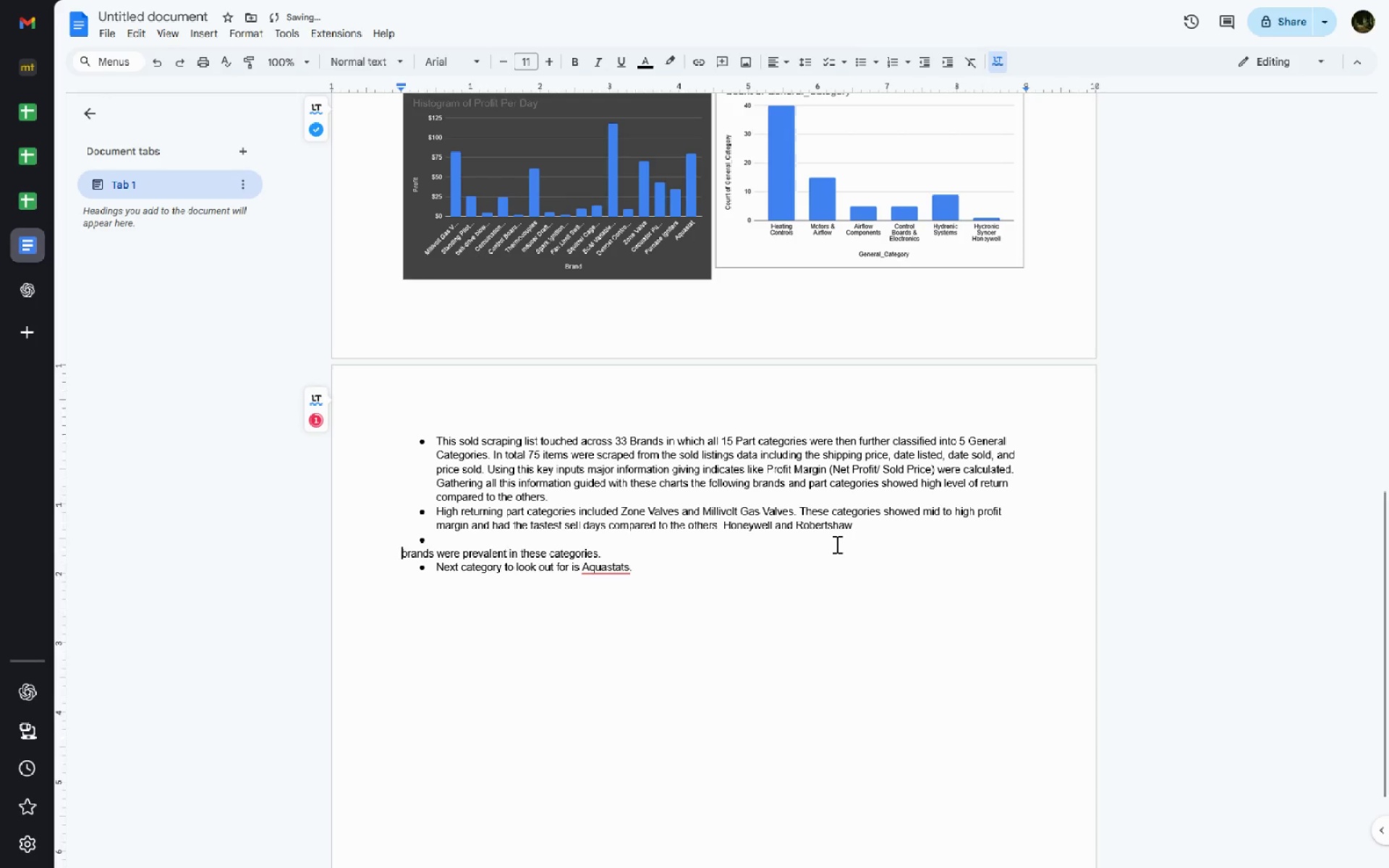 
key(Backspace)
 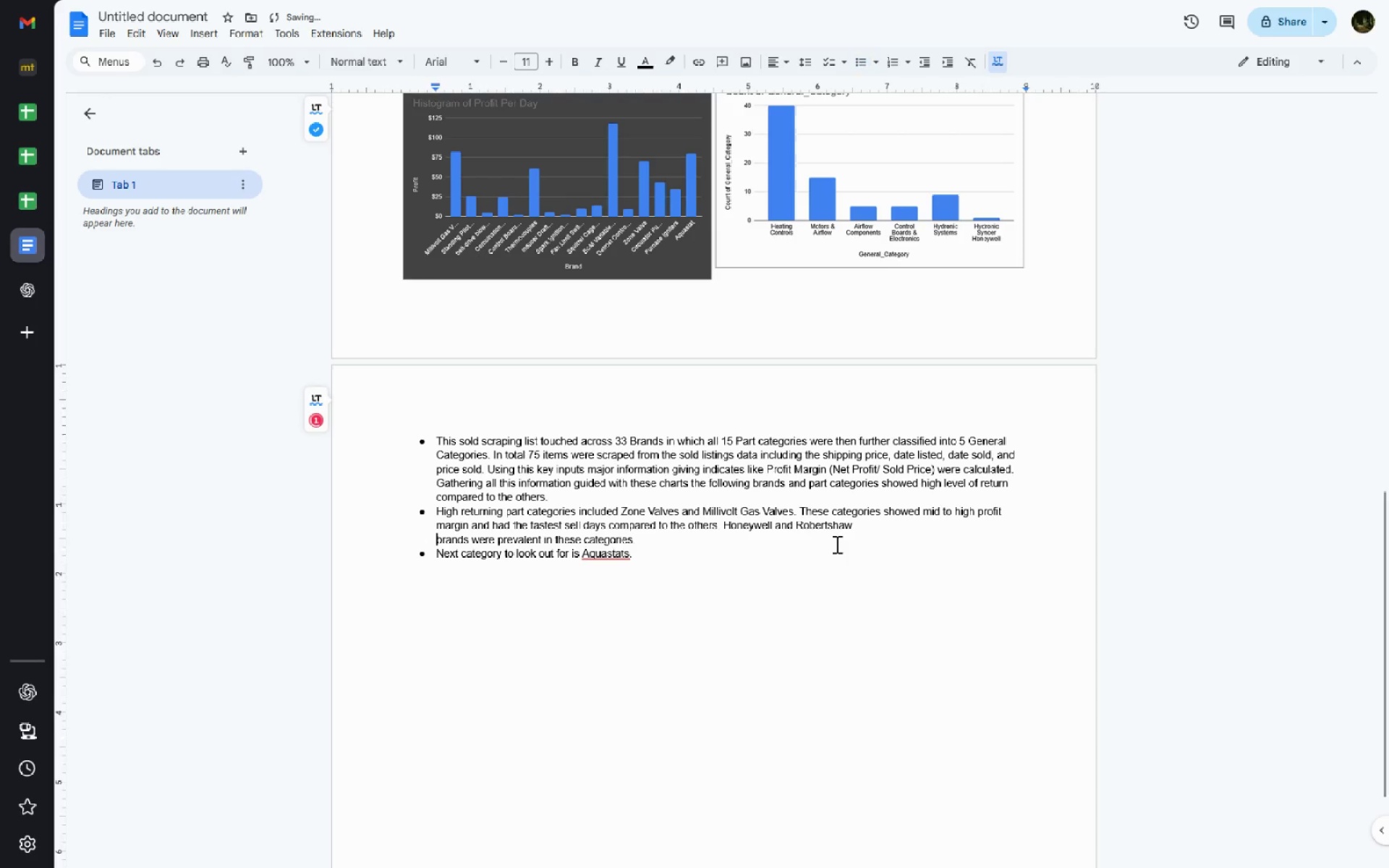 
key(Backspace)
 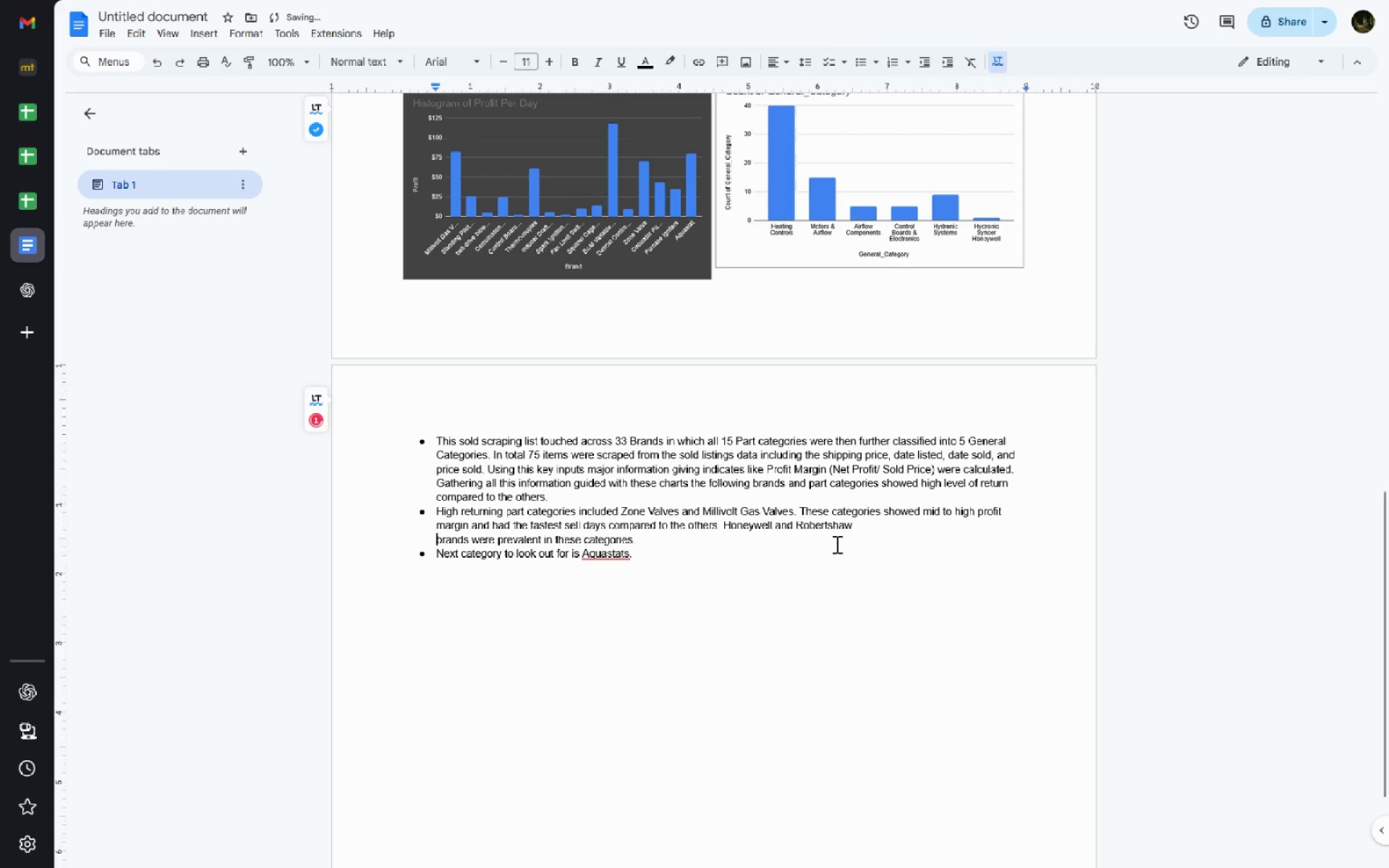 
key(Backspace)
 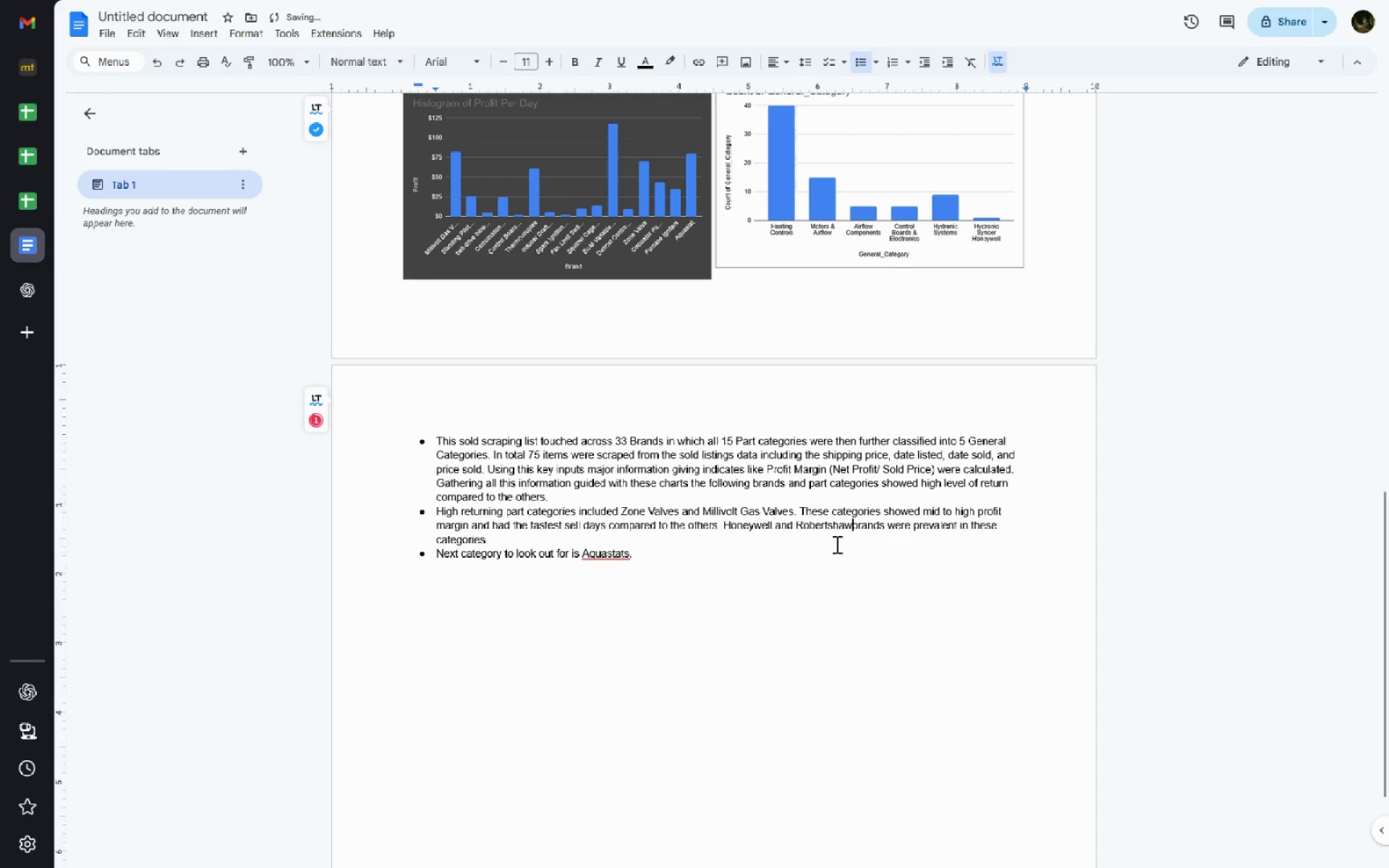 
key(Backspace)
 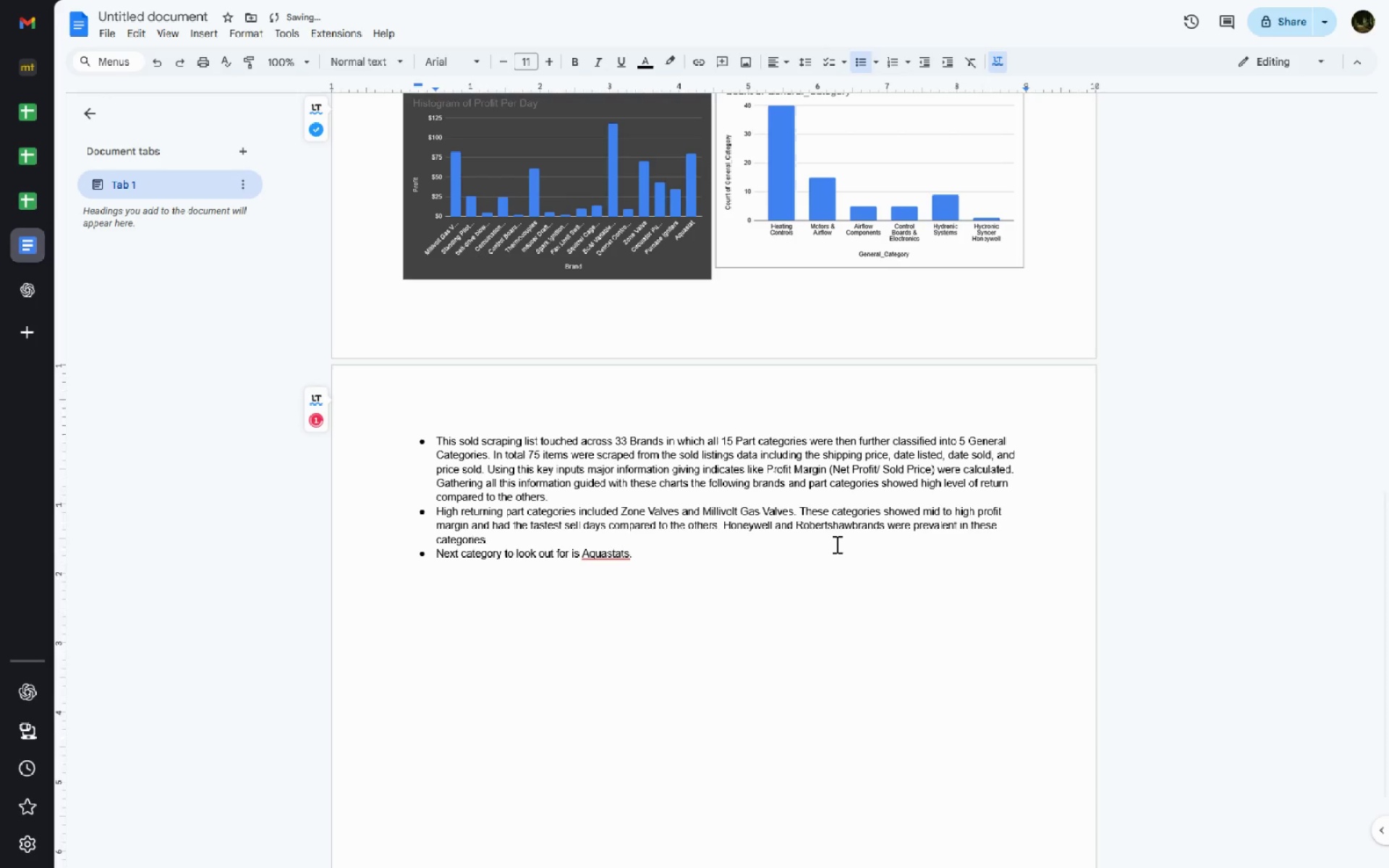 
key(Space)
 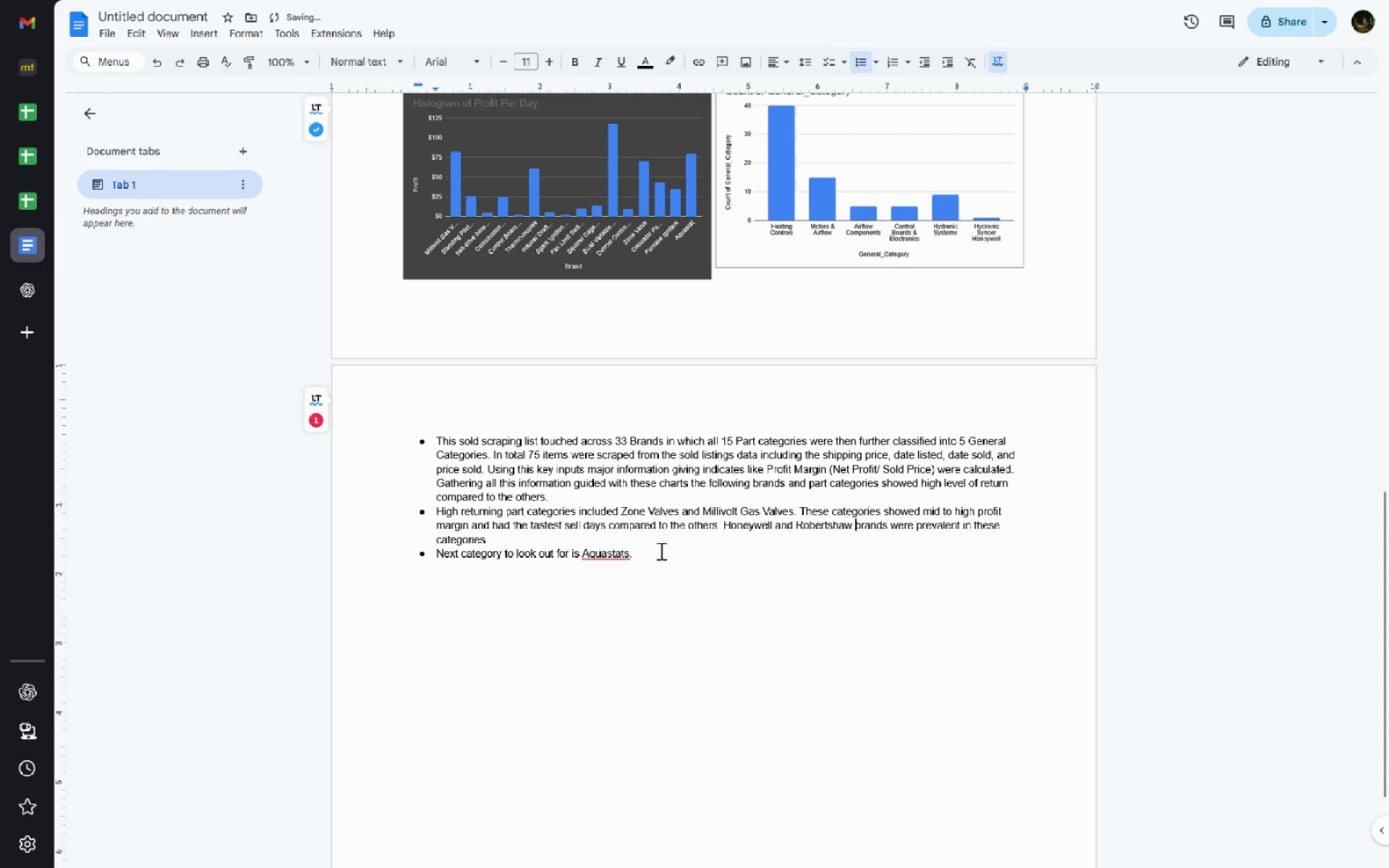 
left_click([650, 553])
 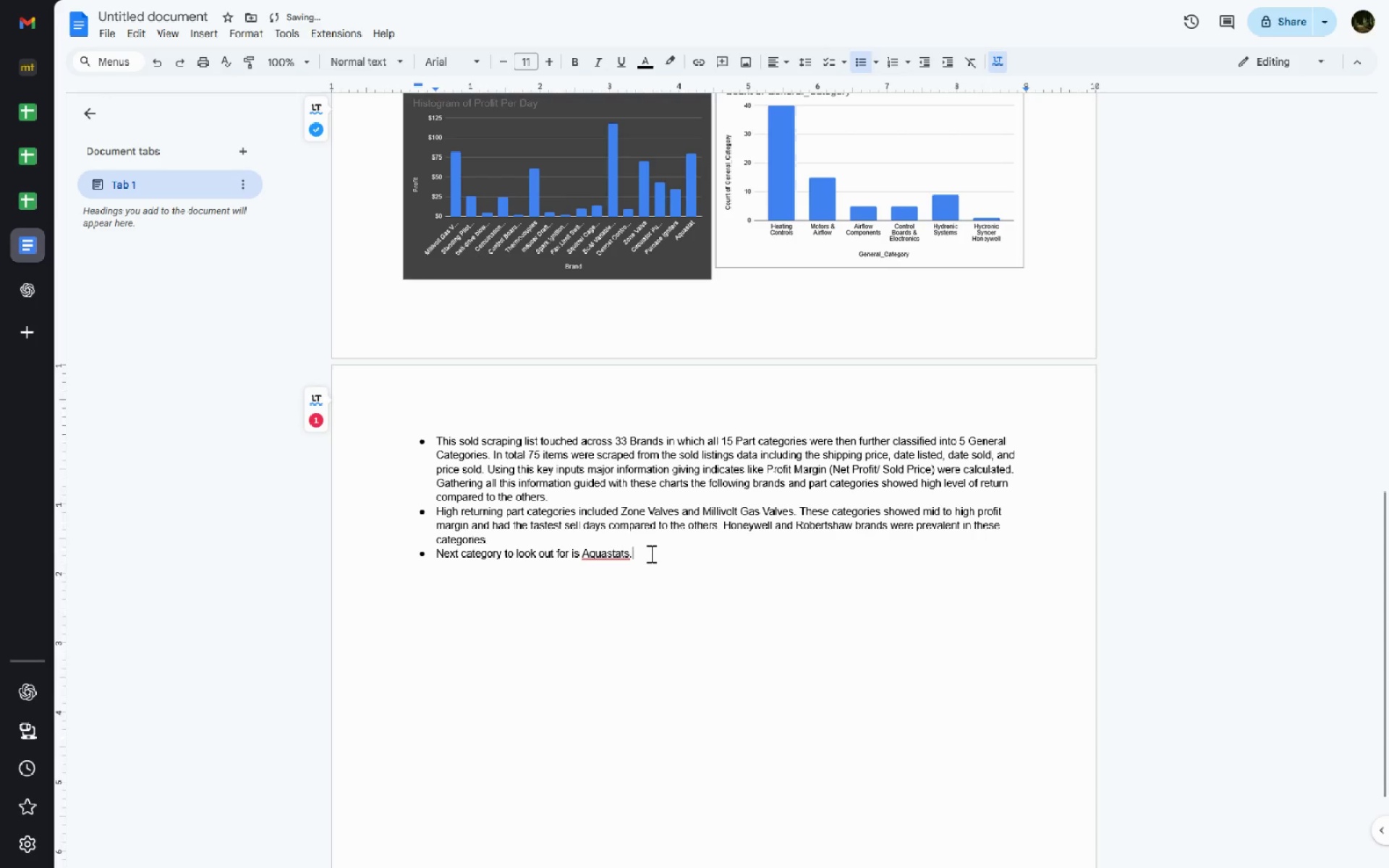 
key(Backspace)
 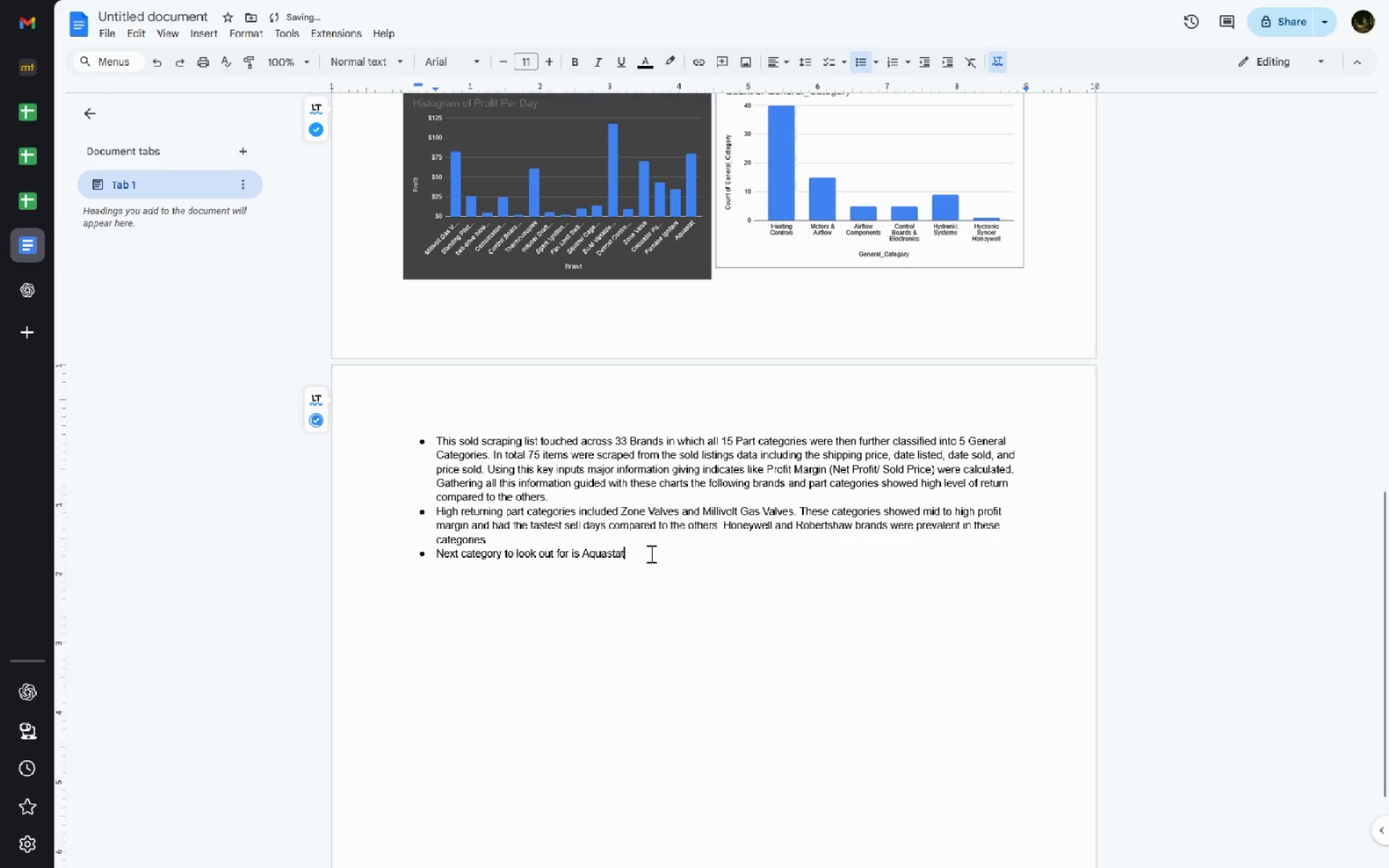 
key(Backspace)
 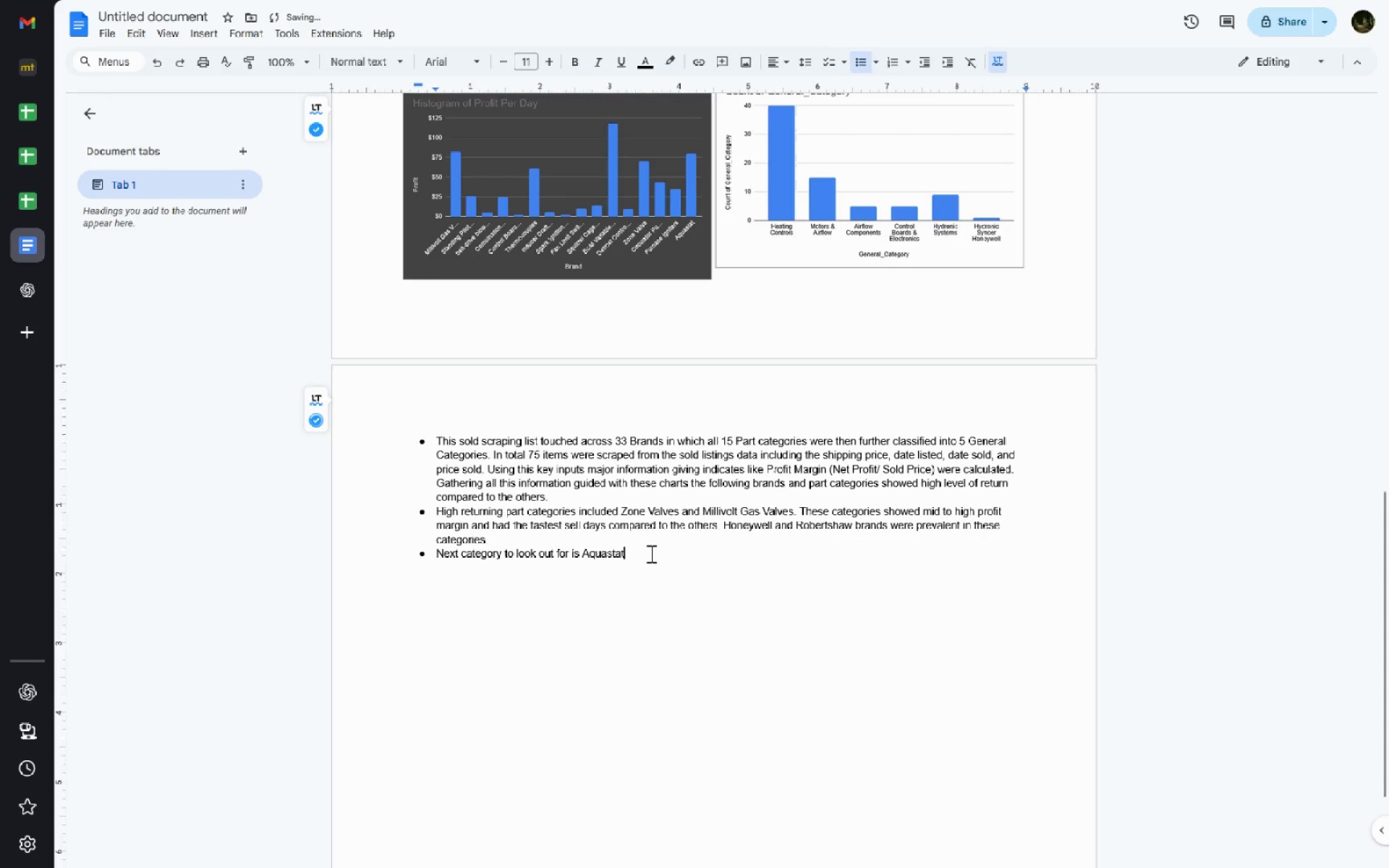 
key(S)
 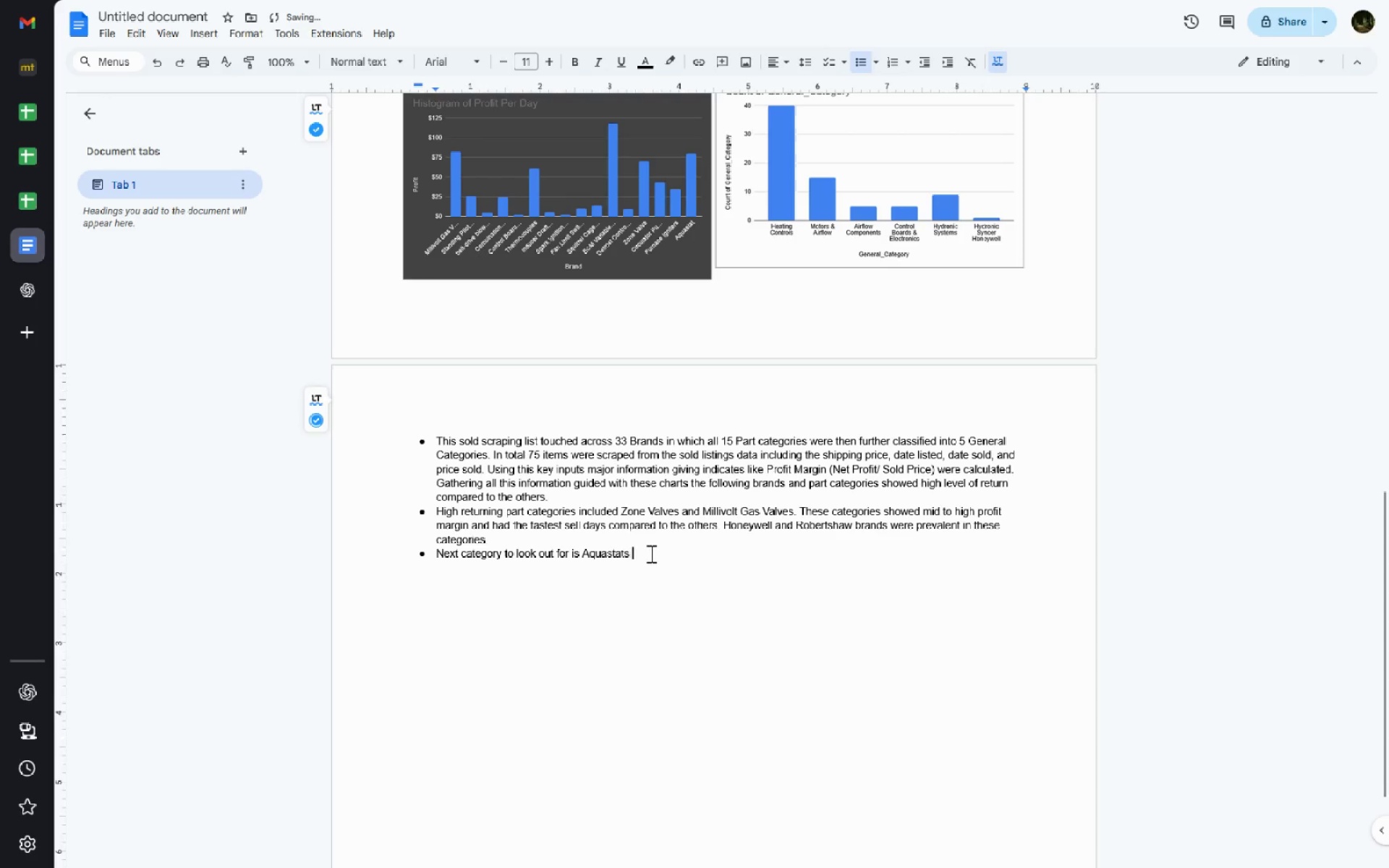 
key(Space)
 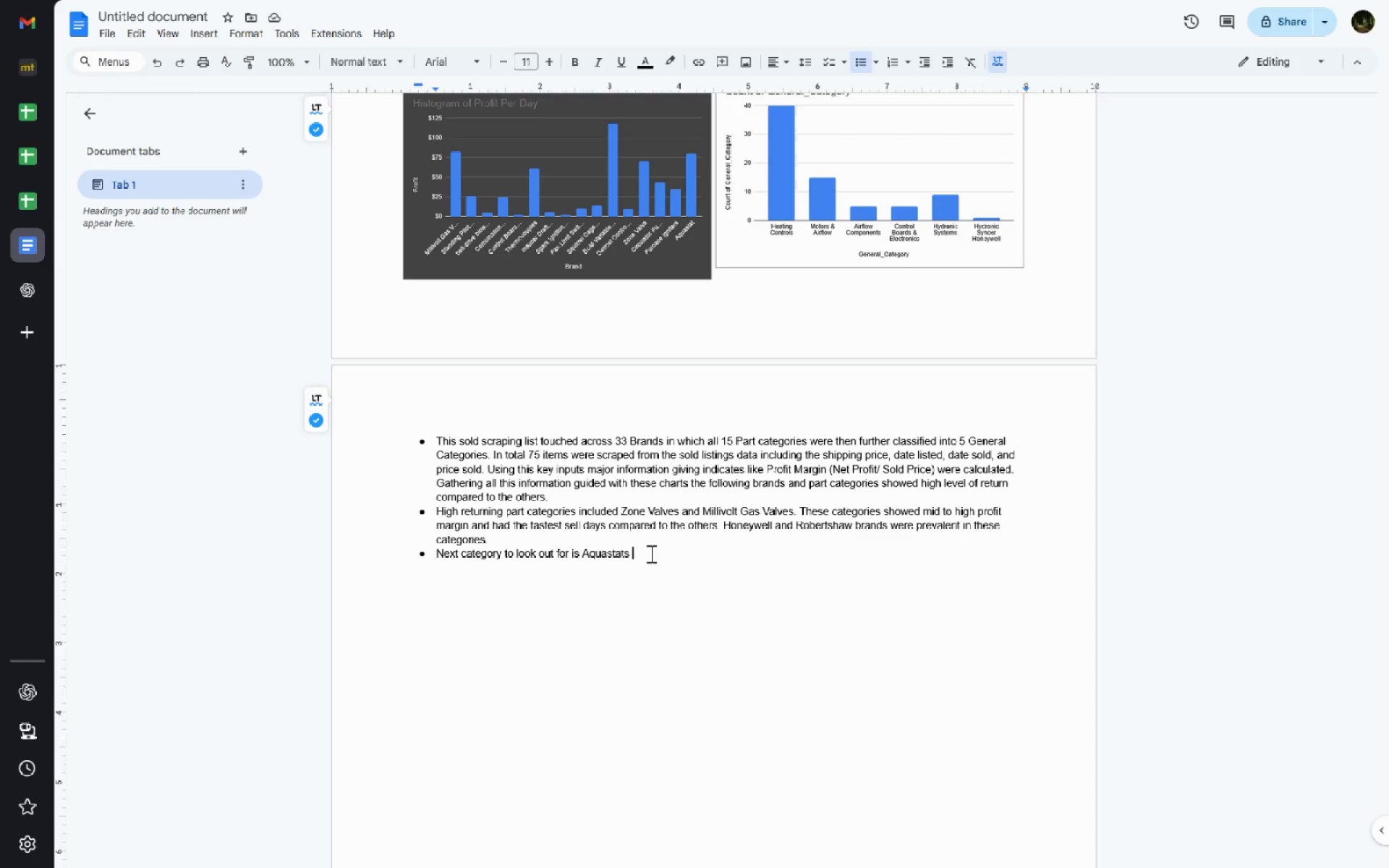 
wait(19.03)
 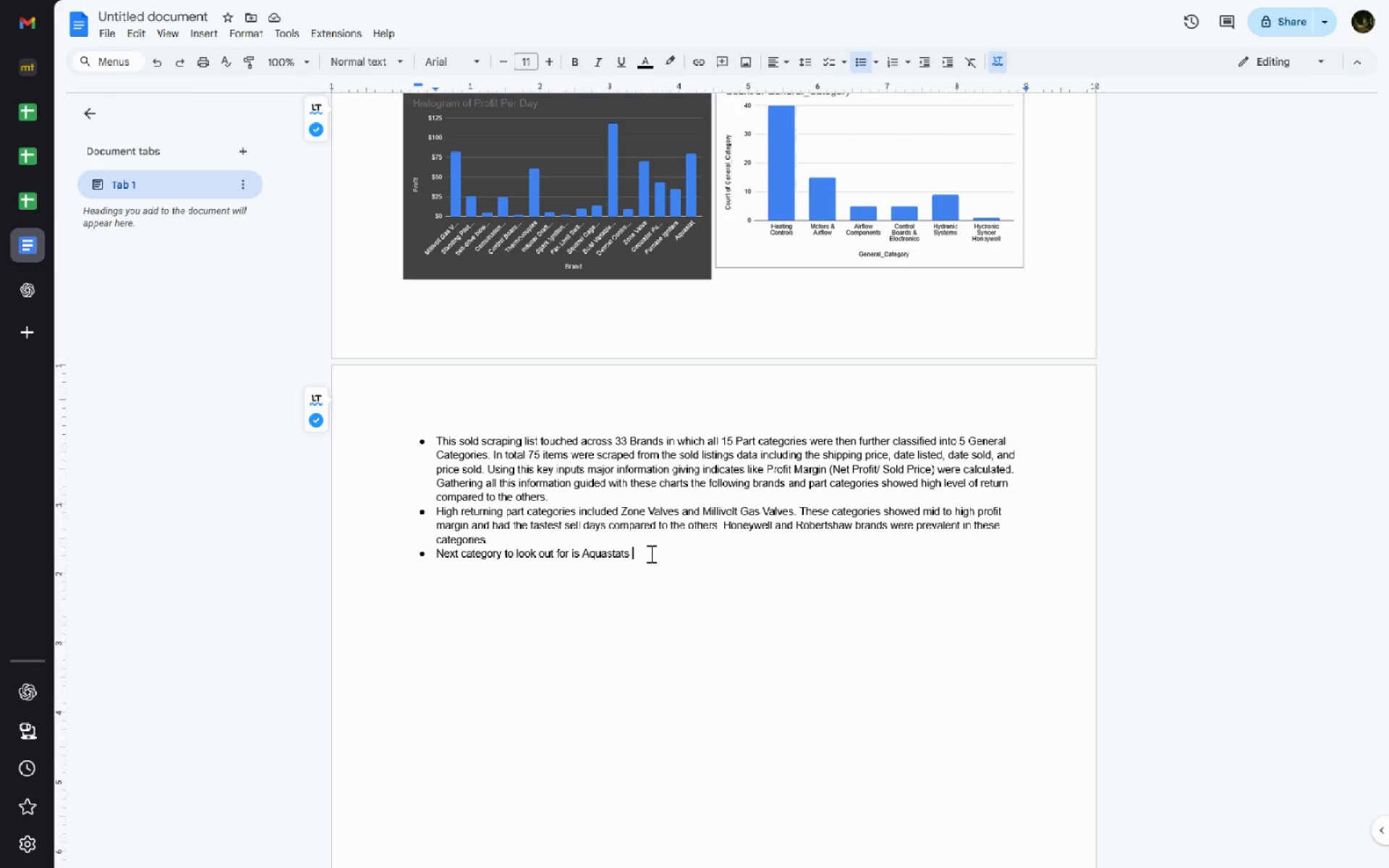 
key(Backspace)
type(. These items w)
key(Backspace)
type(were f)
key(Backspace)
key(Backspace)
 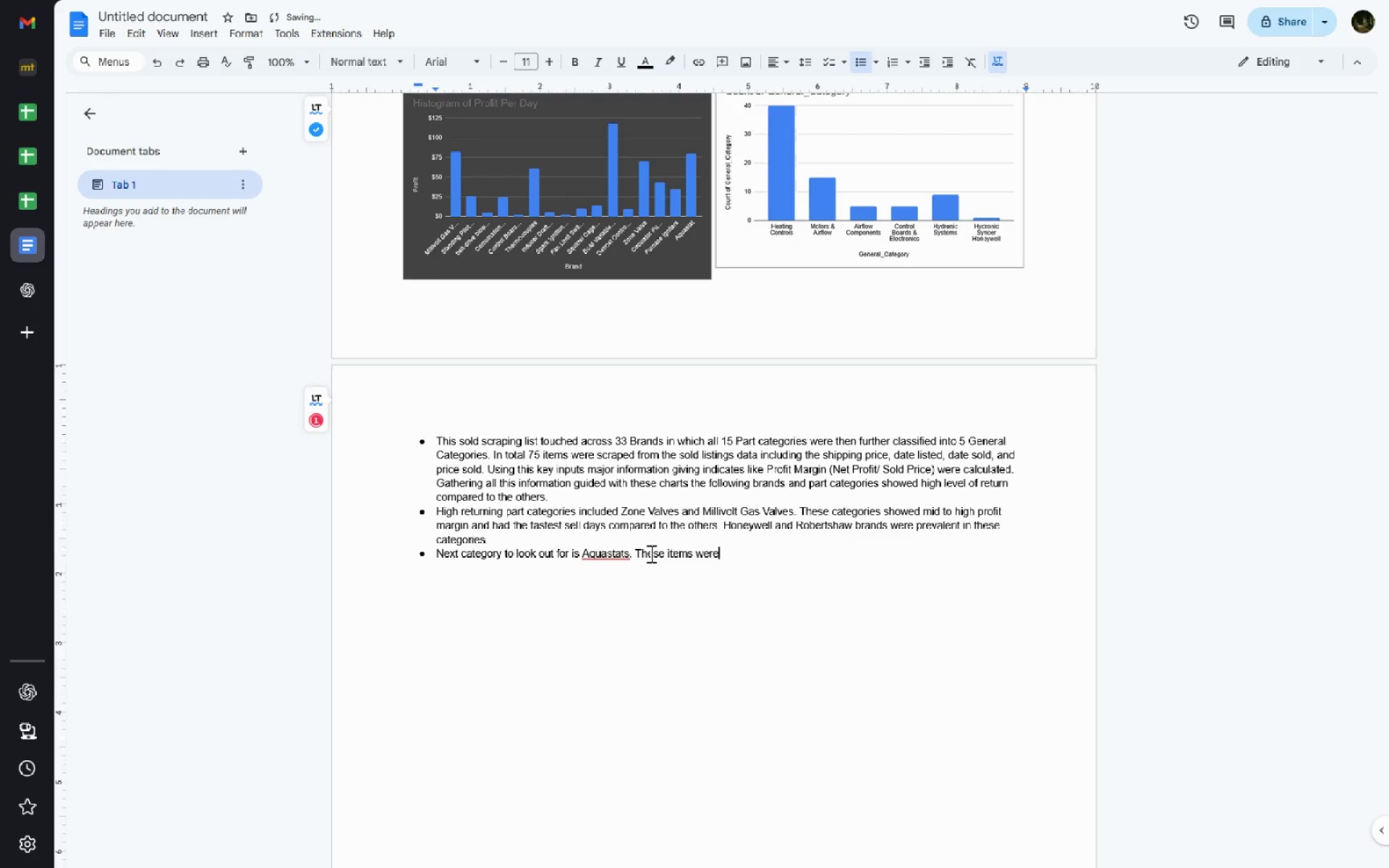 
key(Control+ControlLeft)
 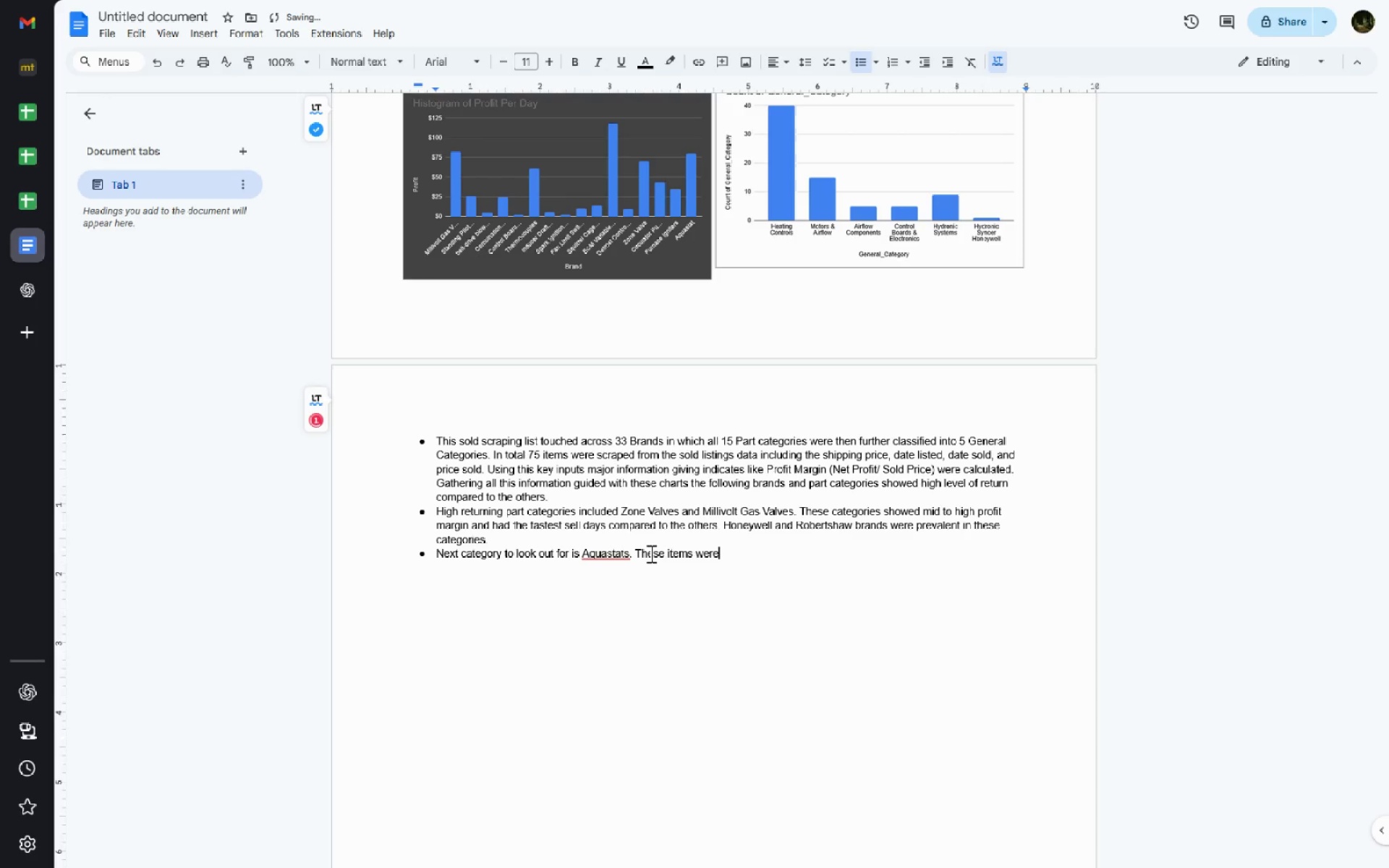 
key(Control+Backspace)
 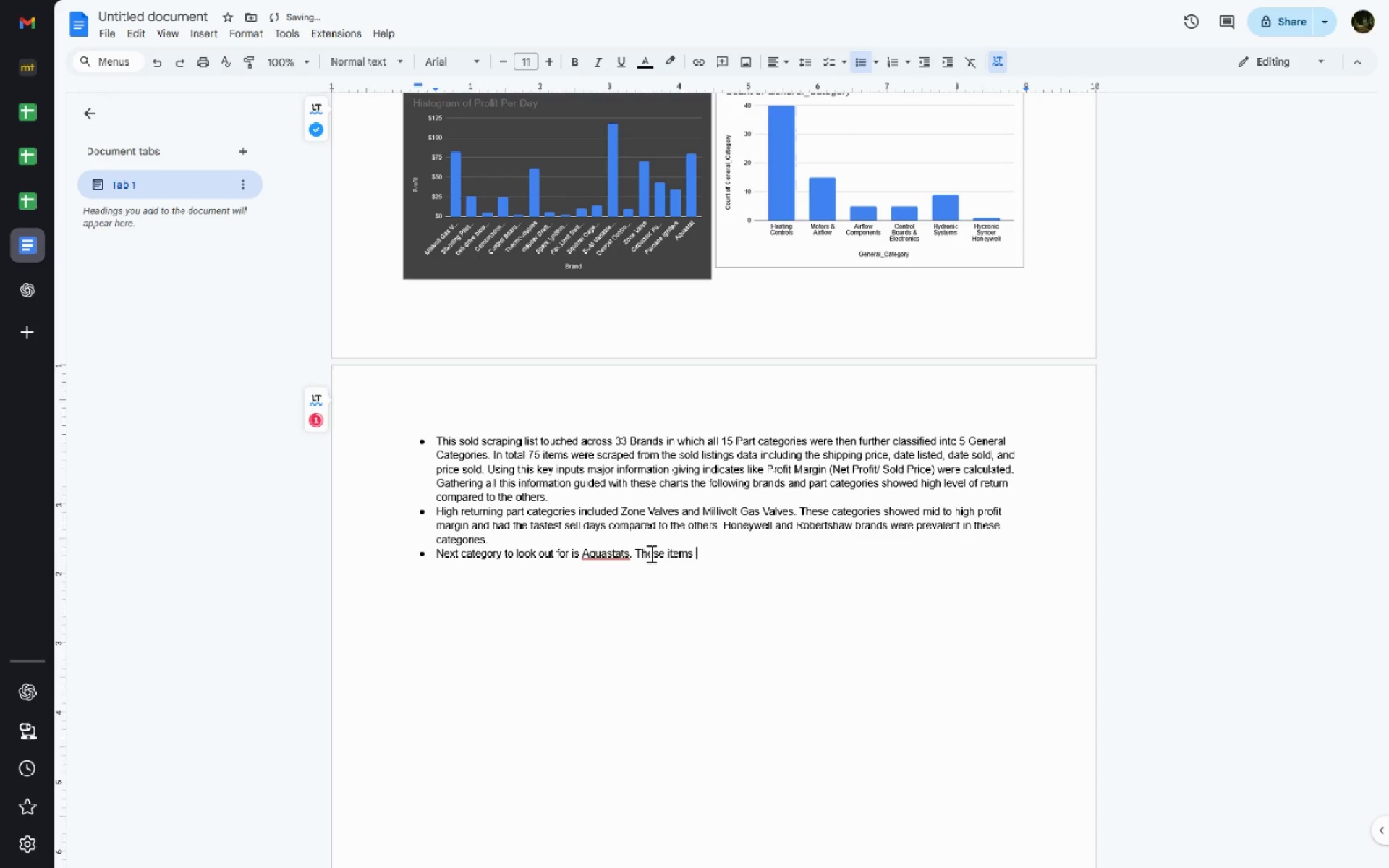 
type(had normal o)
key(Backspace)
key(Backspace)
type( and fast selling days with mid )
key(Backspace)
type(e)
key(Backspace)
type(ium )
 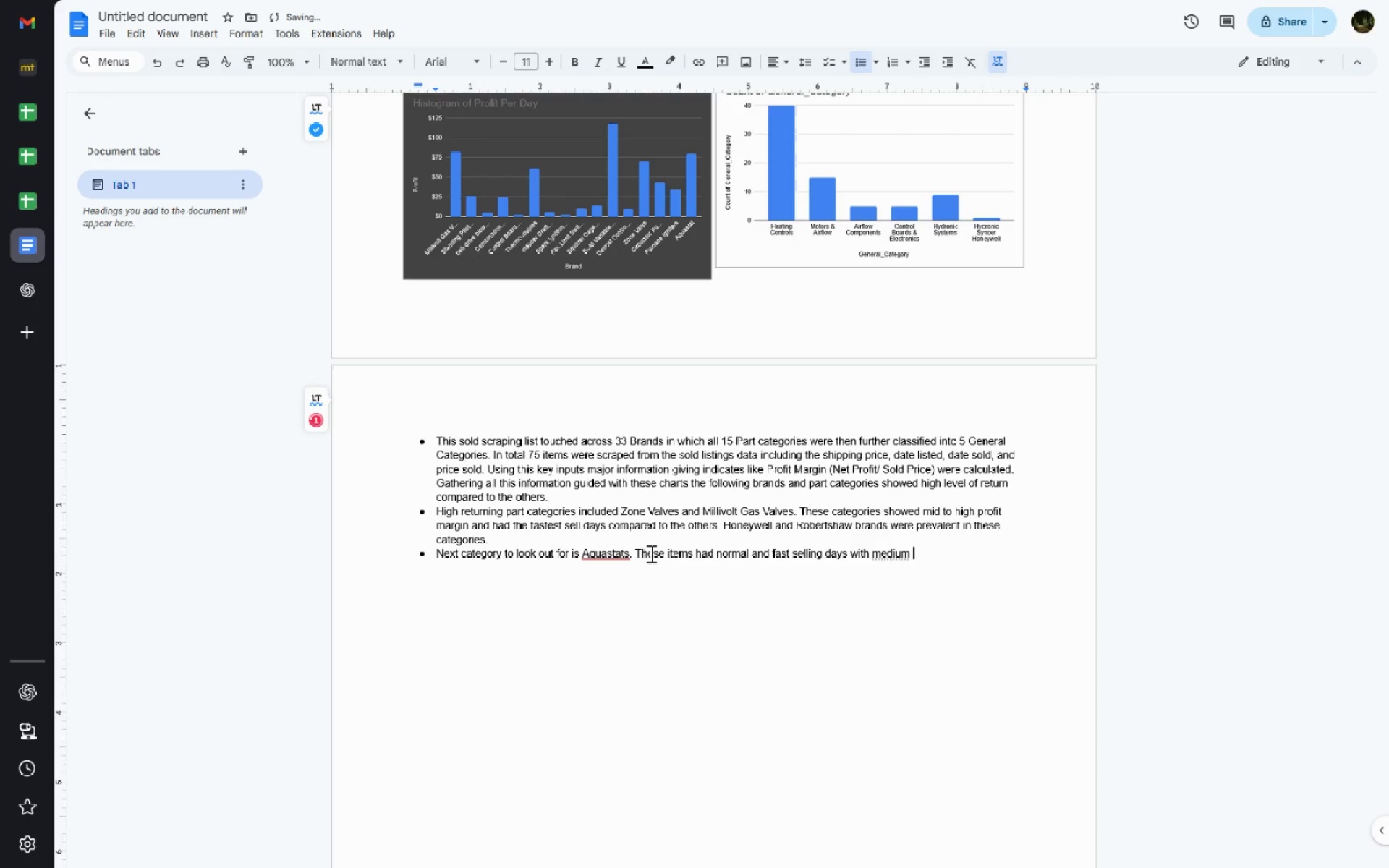 
key(Control+ControlLeft)
 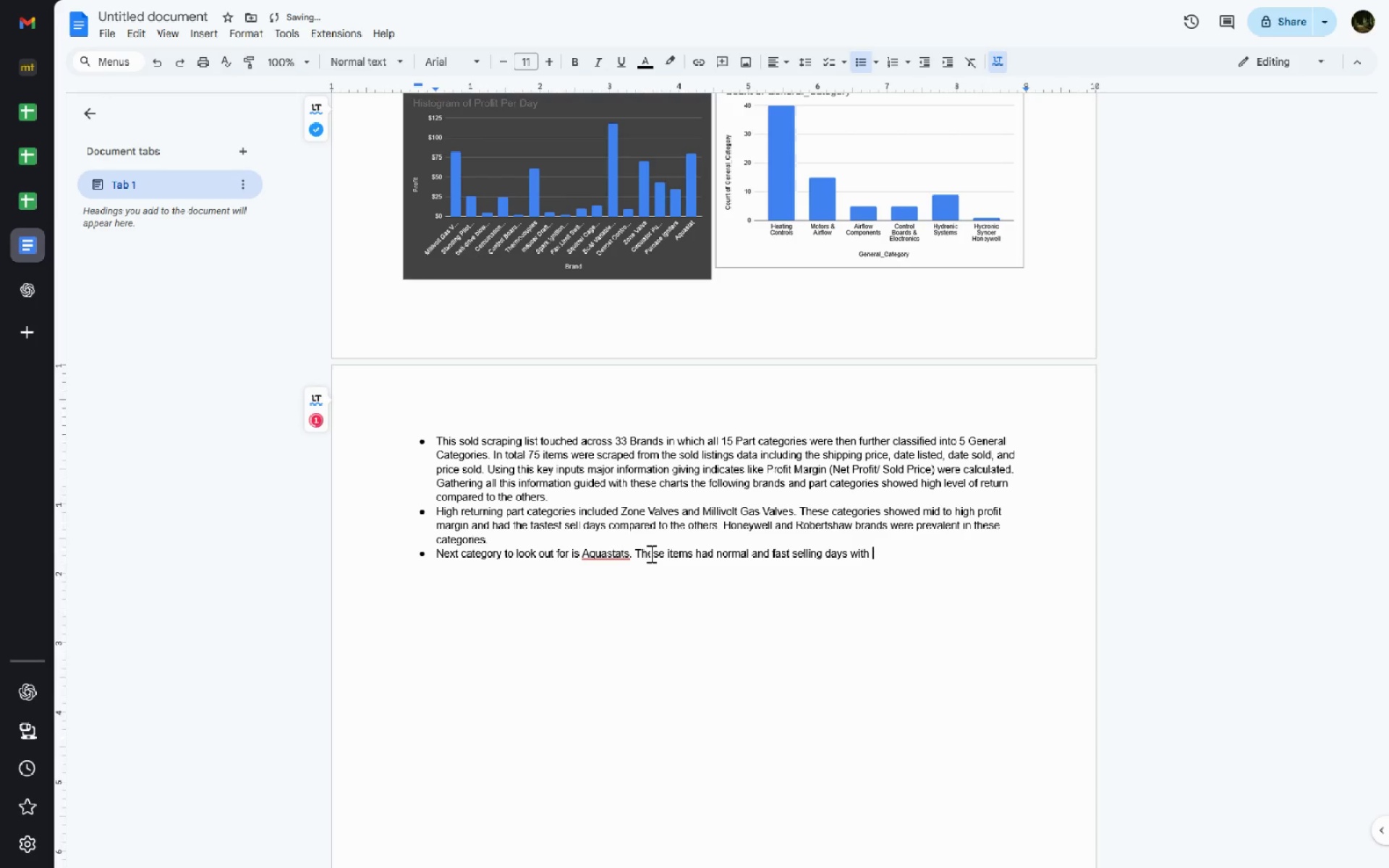 
key(Control+Backspace)
 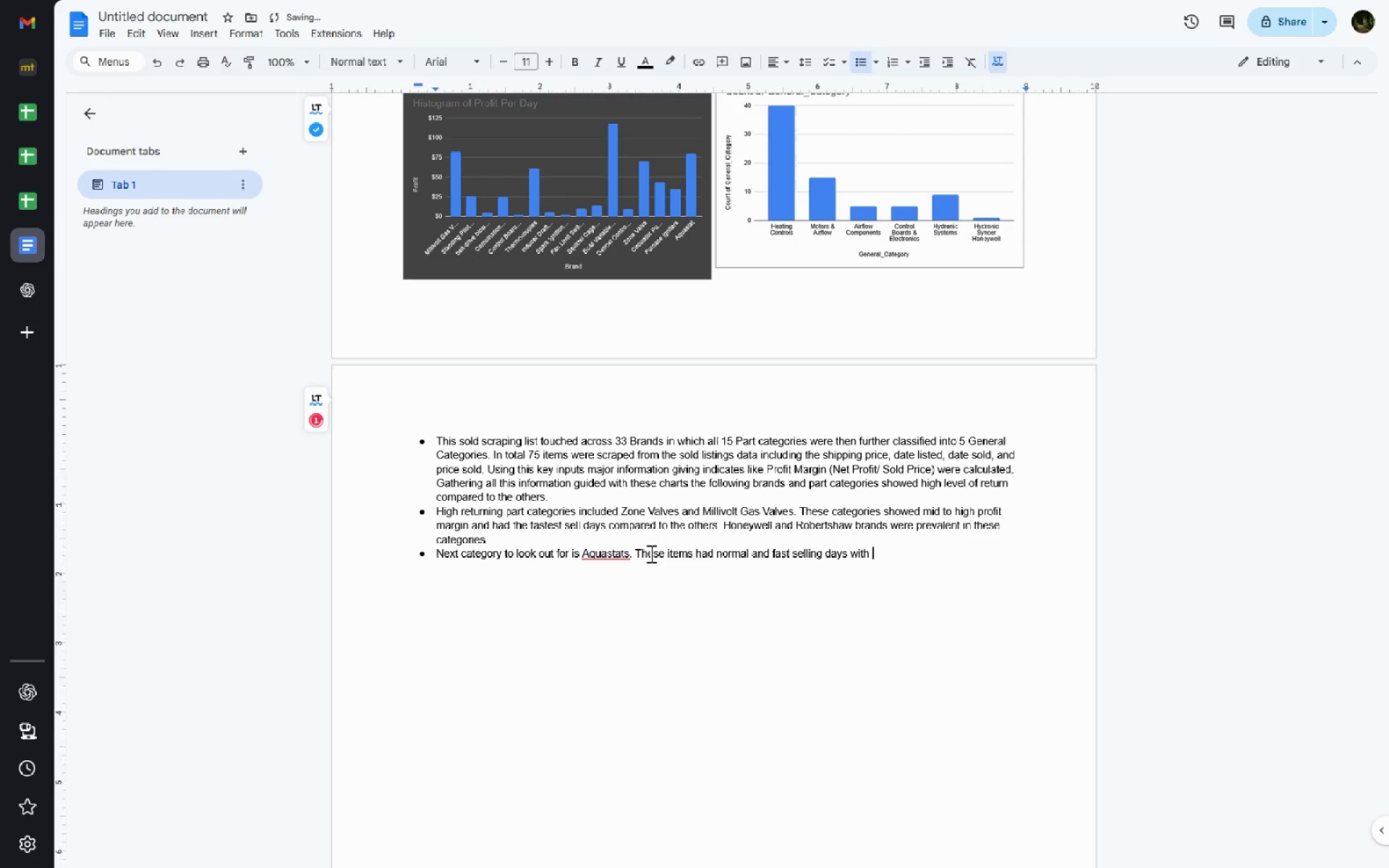 
key(Control+A)
 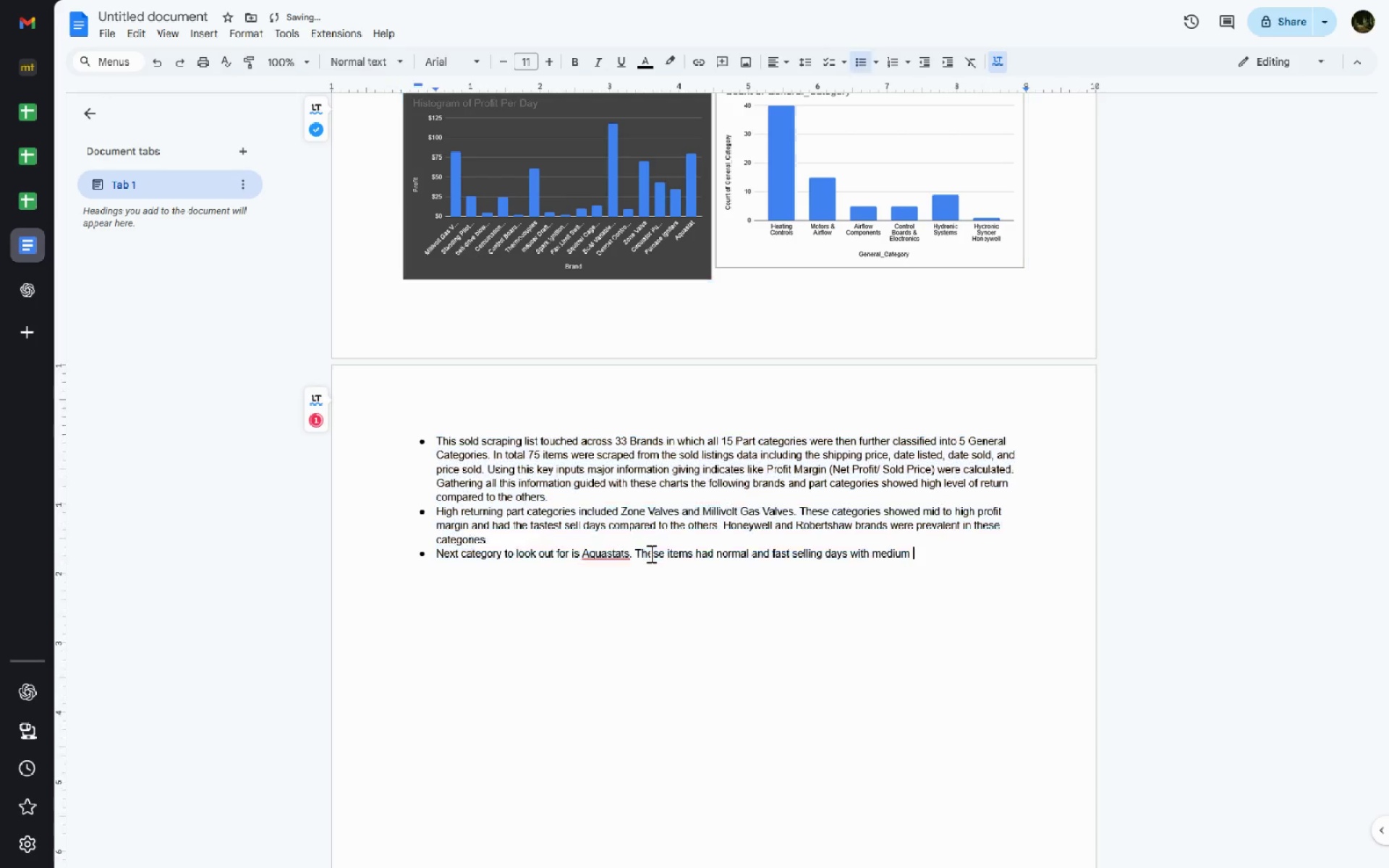 
key(Control+Z)
 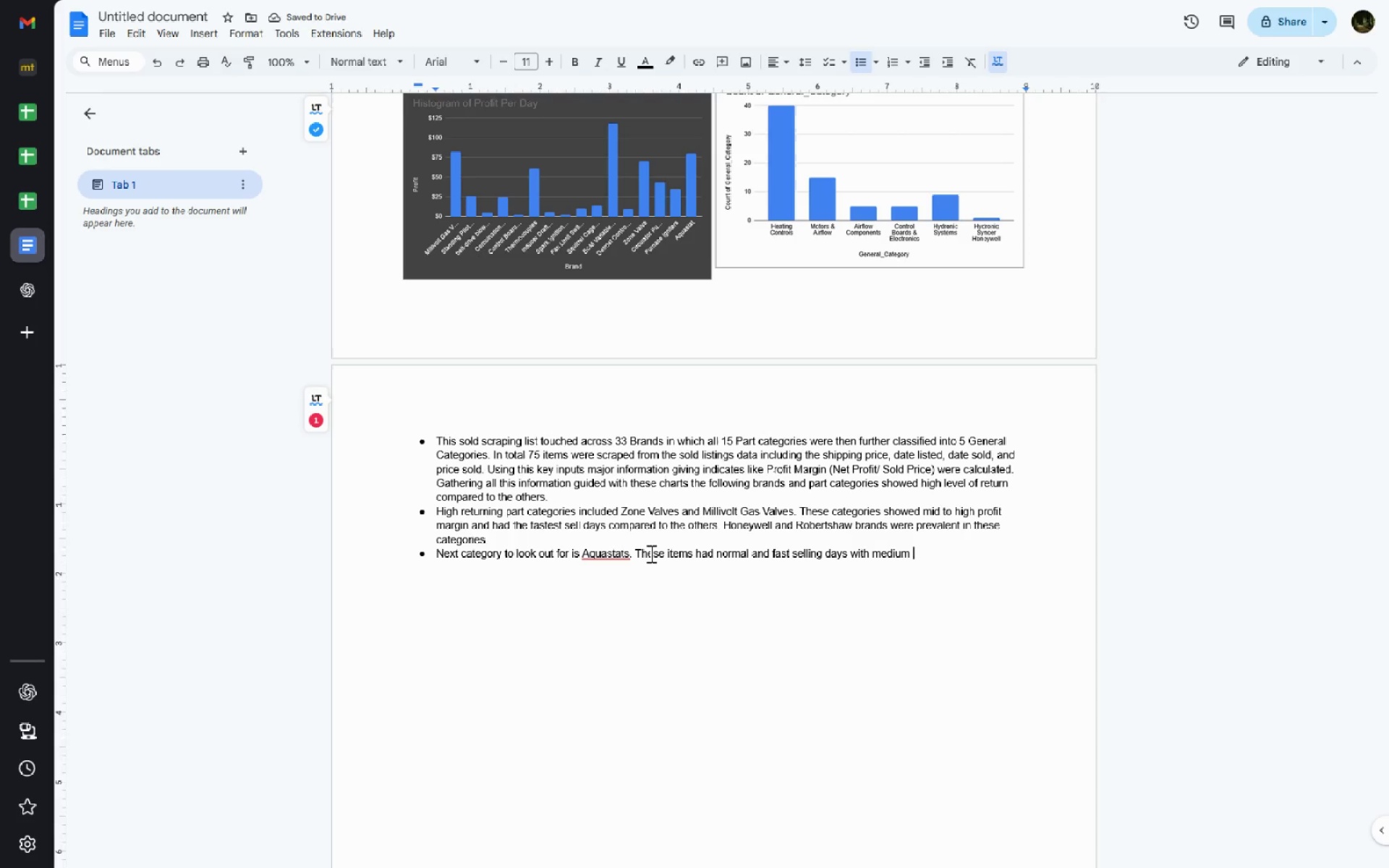 
type(profit margins)
 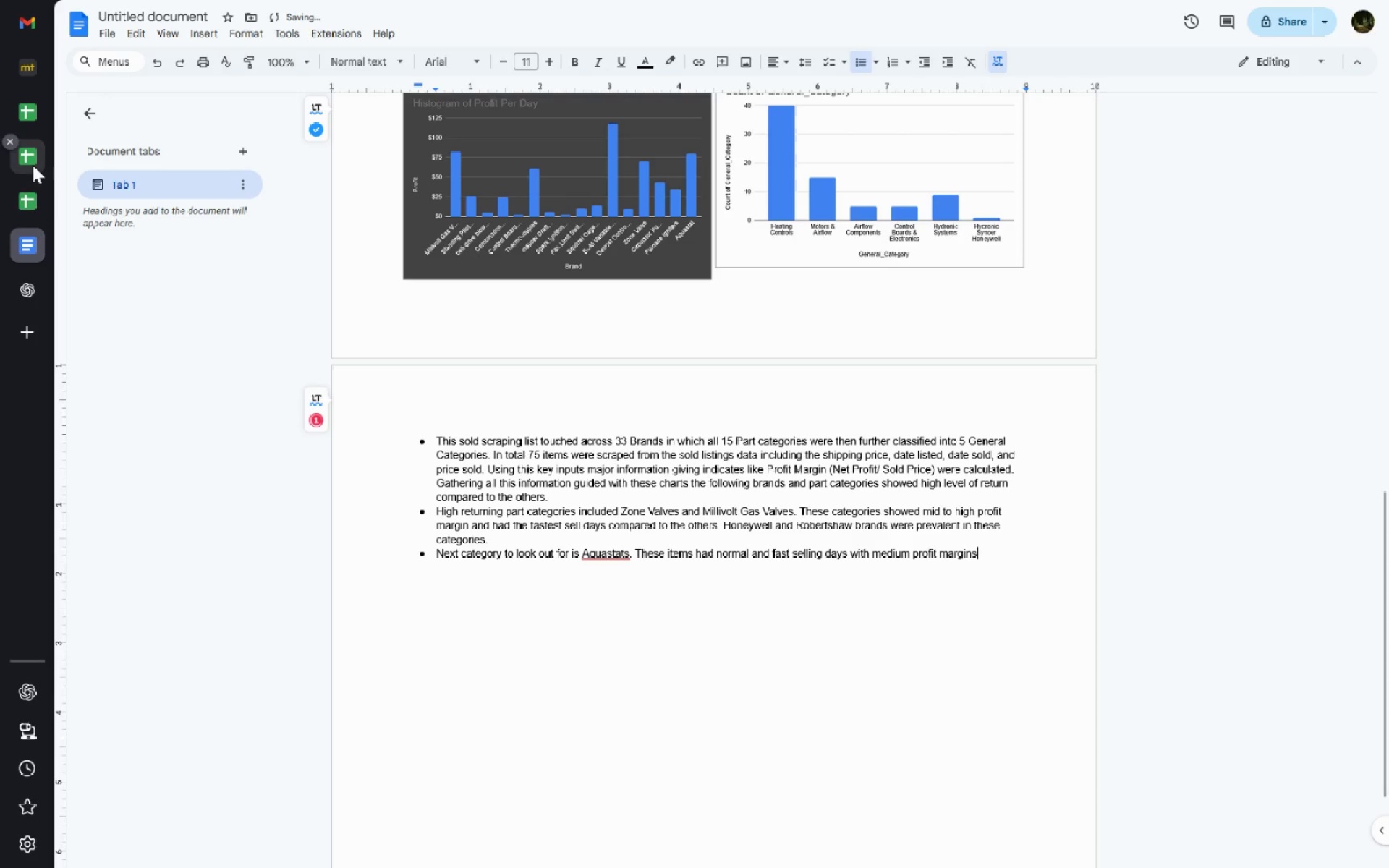 
left_click([33, 166])
 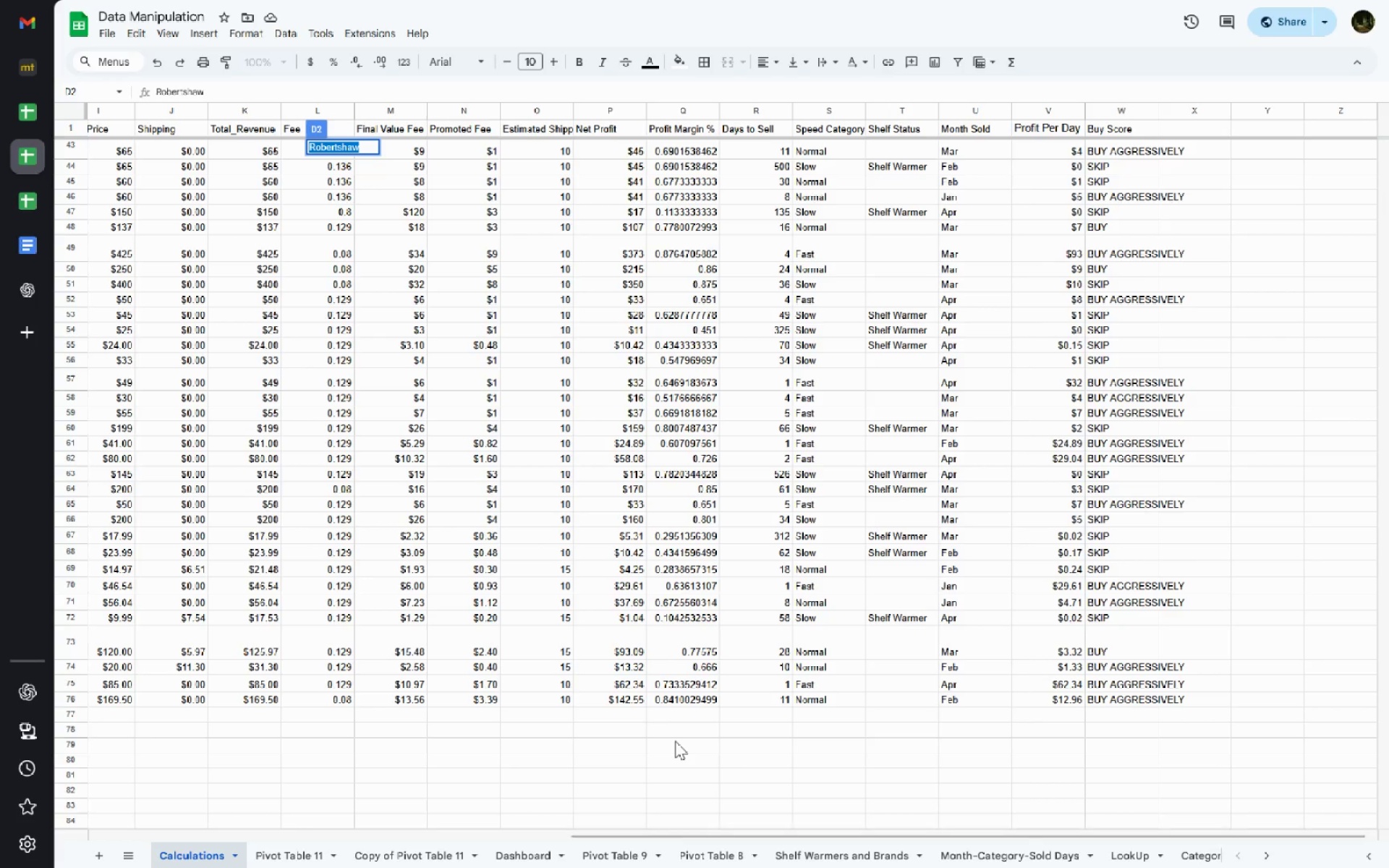 
wait(11.64)
 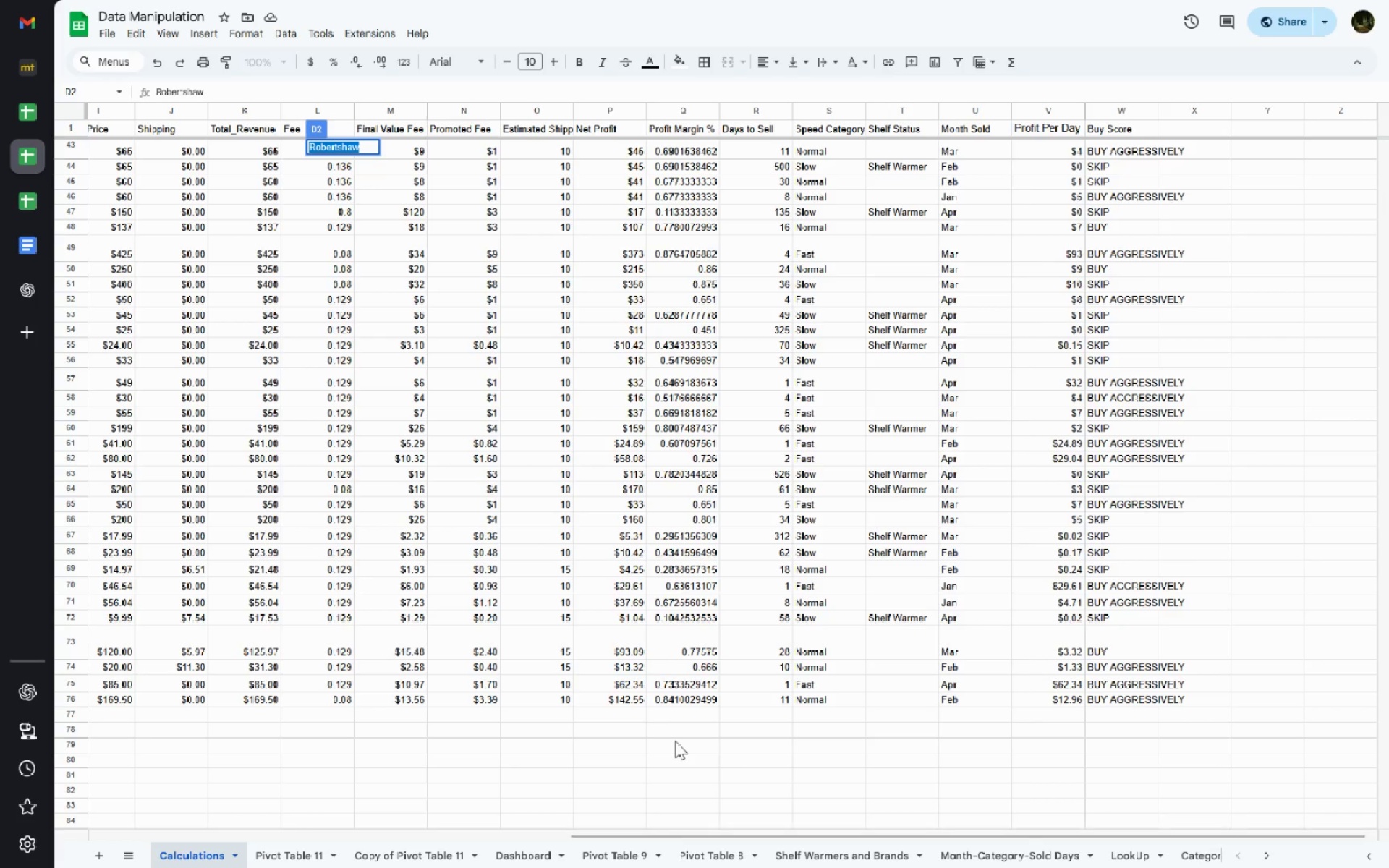 
left_click([28, 303])
 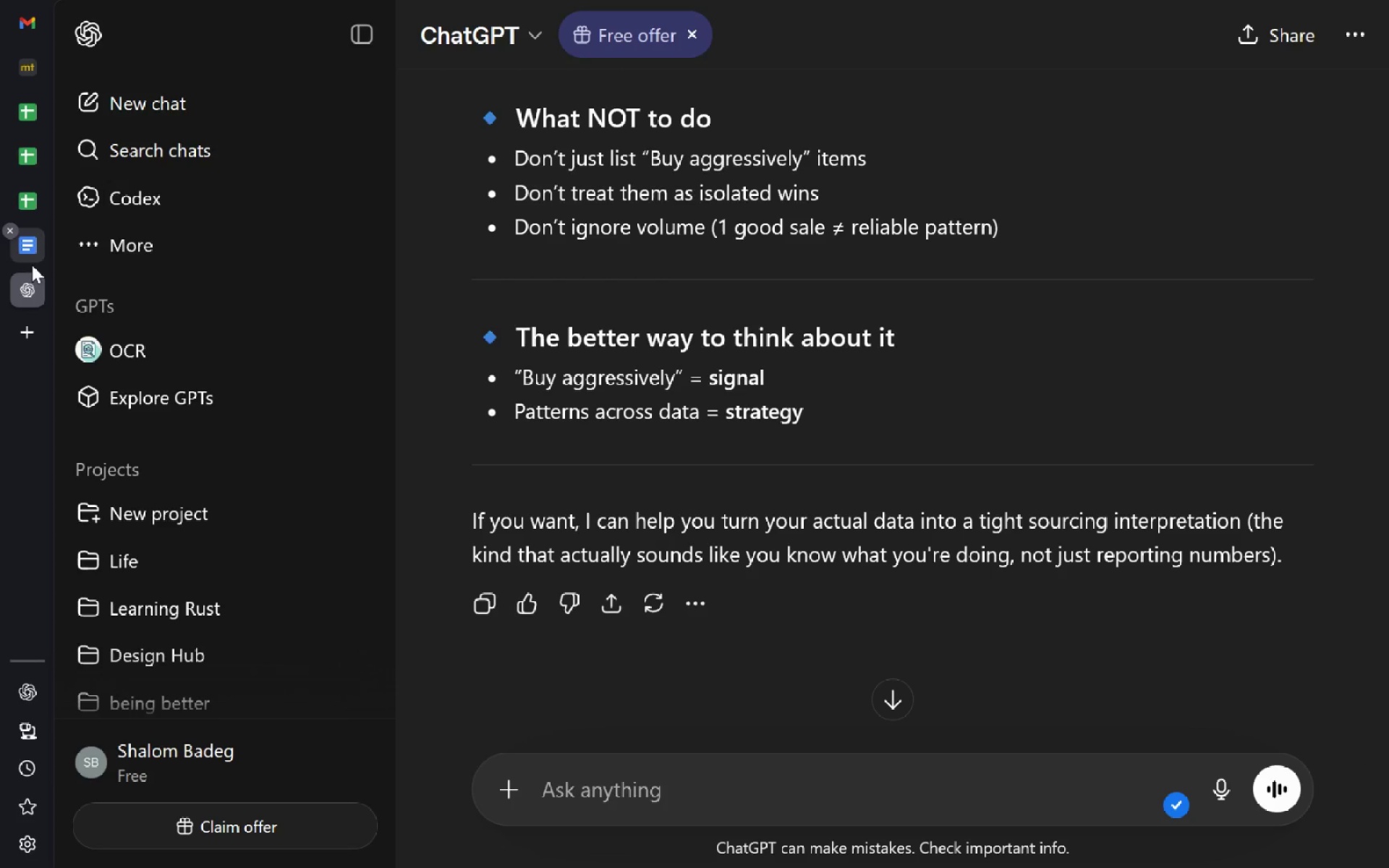 
left_click([32, 263])
 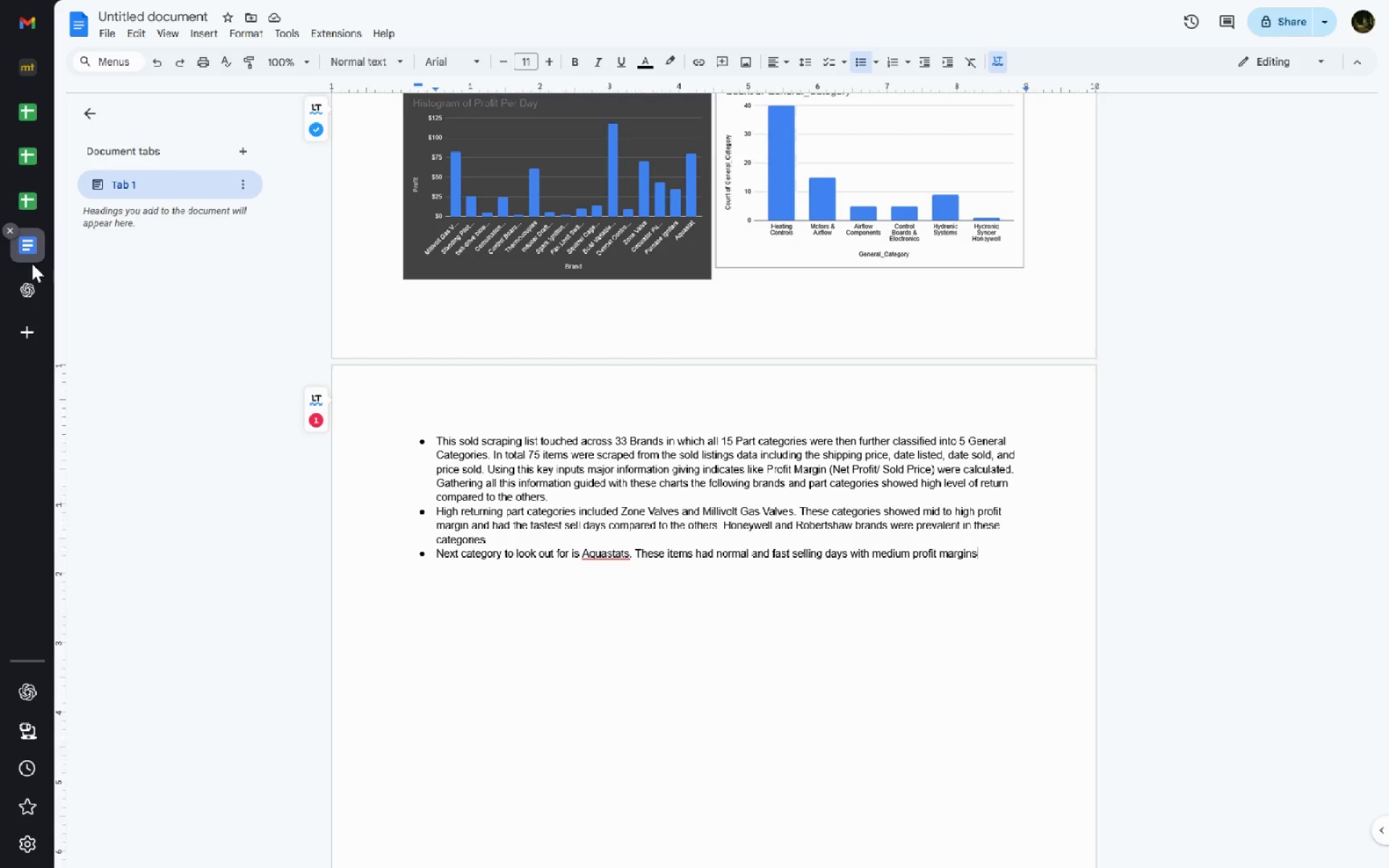 
key(Control+Backspace)
 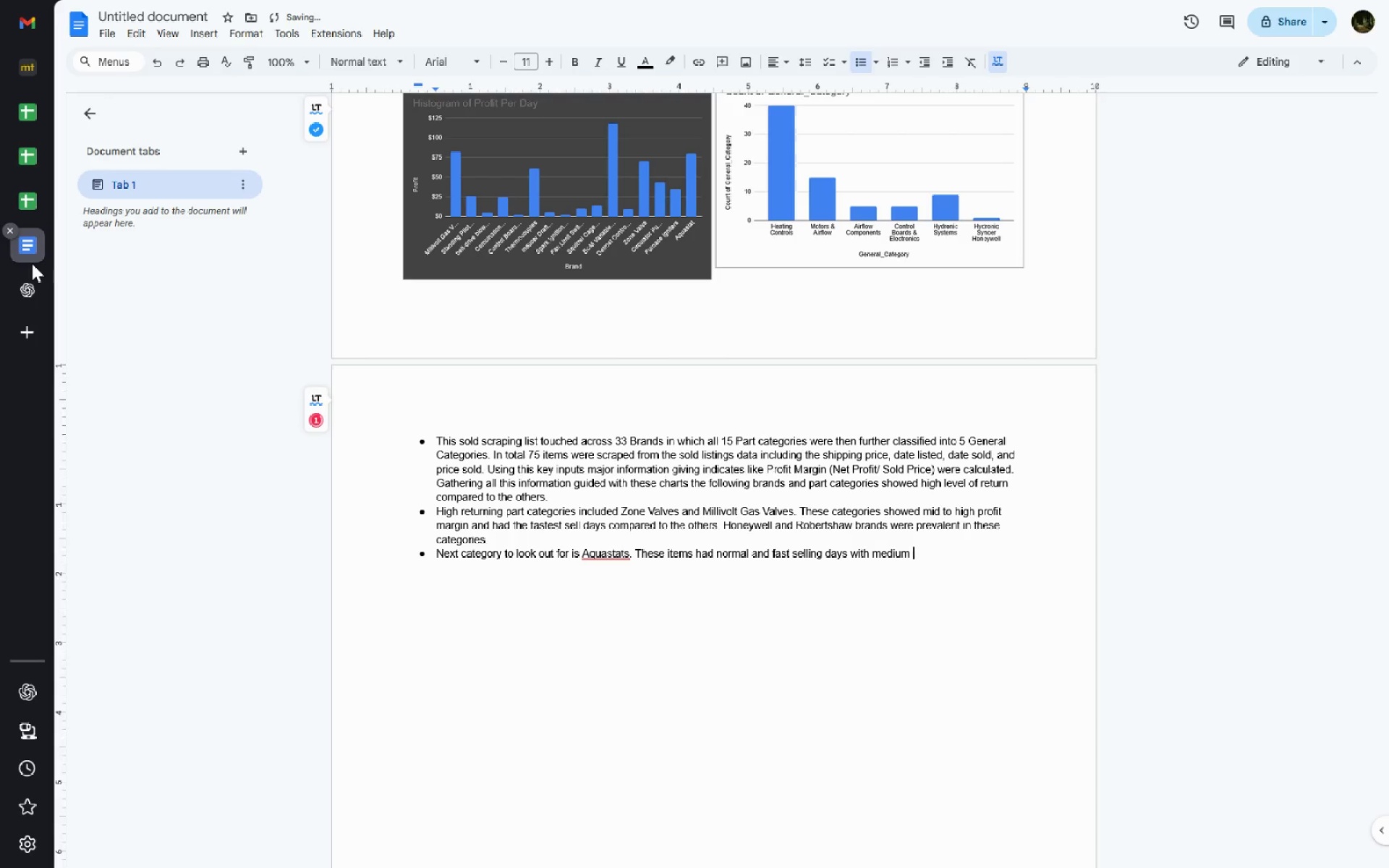 
key(Control+Backspace)
 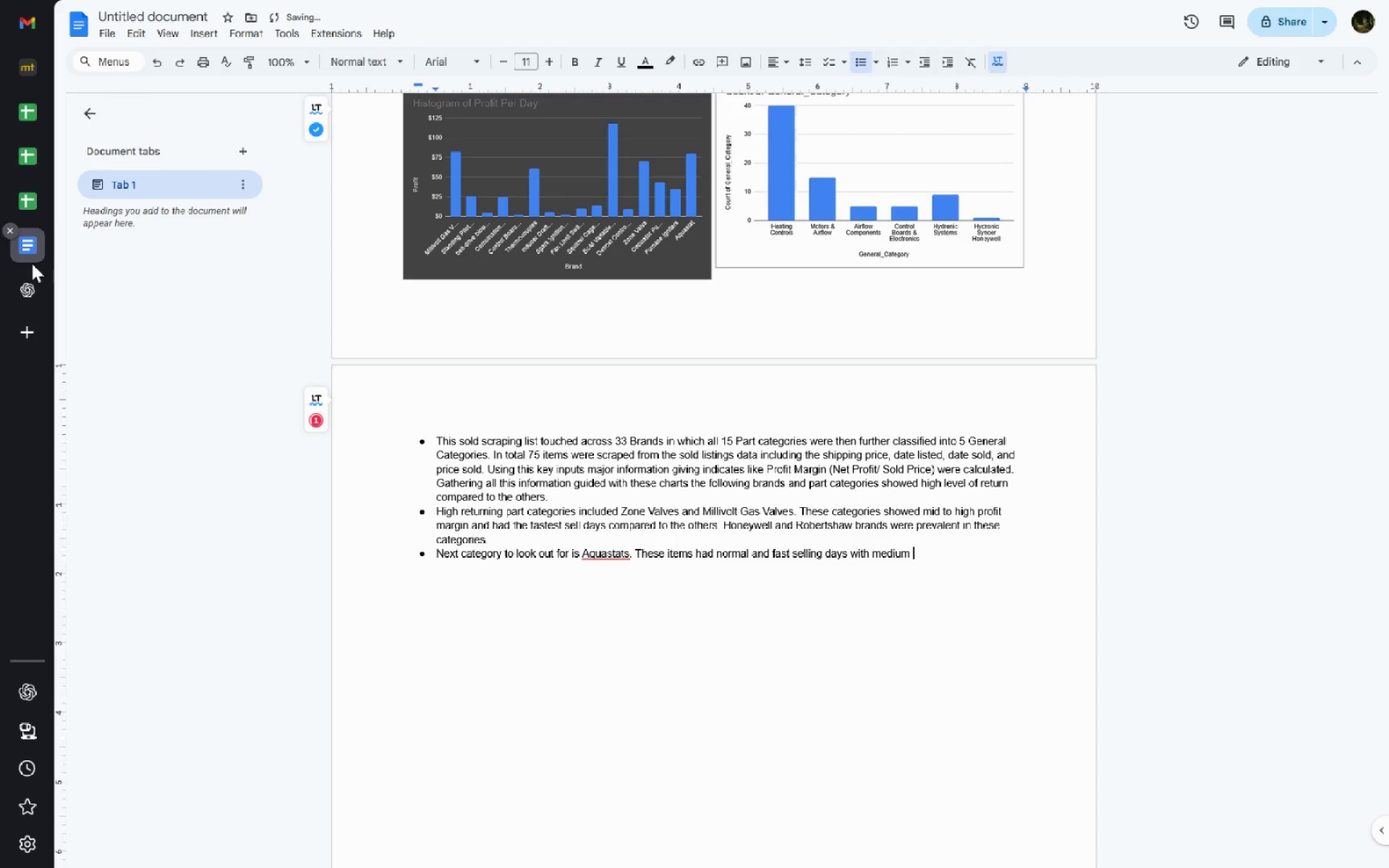 
type(hig)
 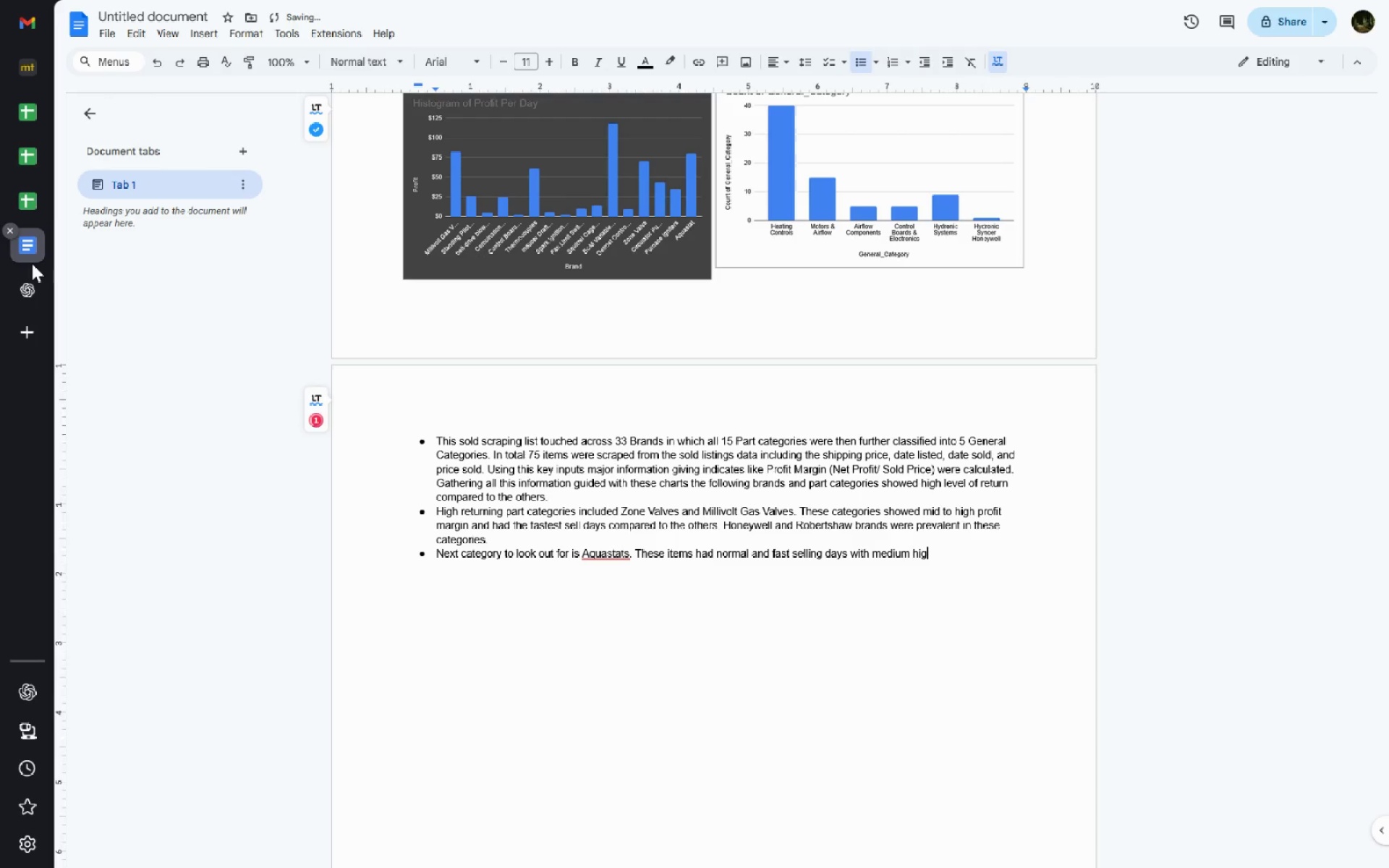 
key(Control+Backspace)
 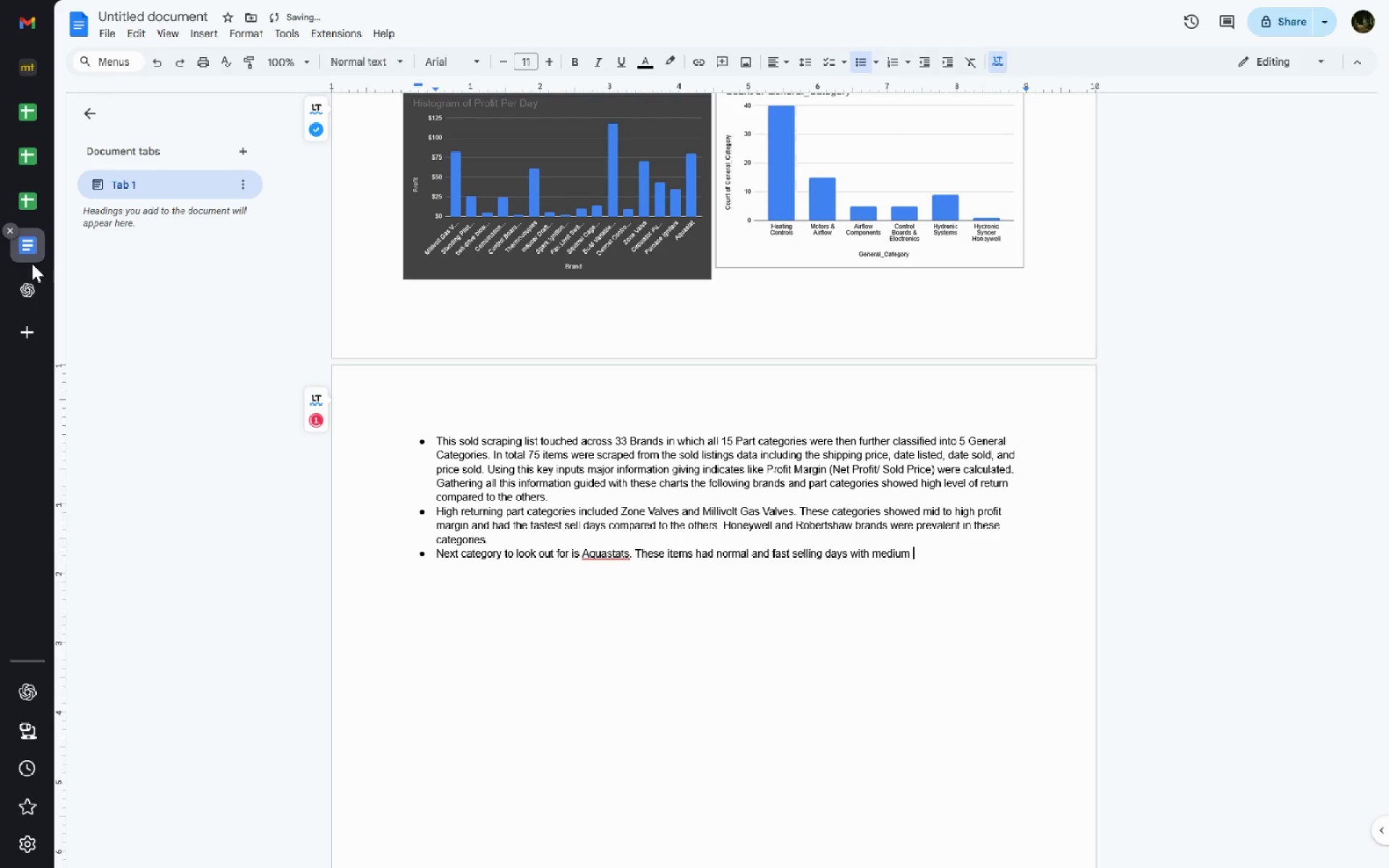 
key(Control+Backspace)
 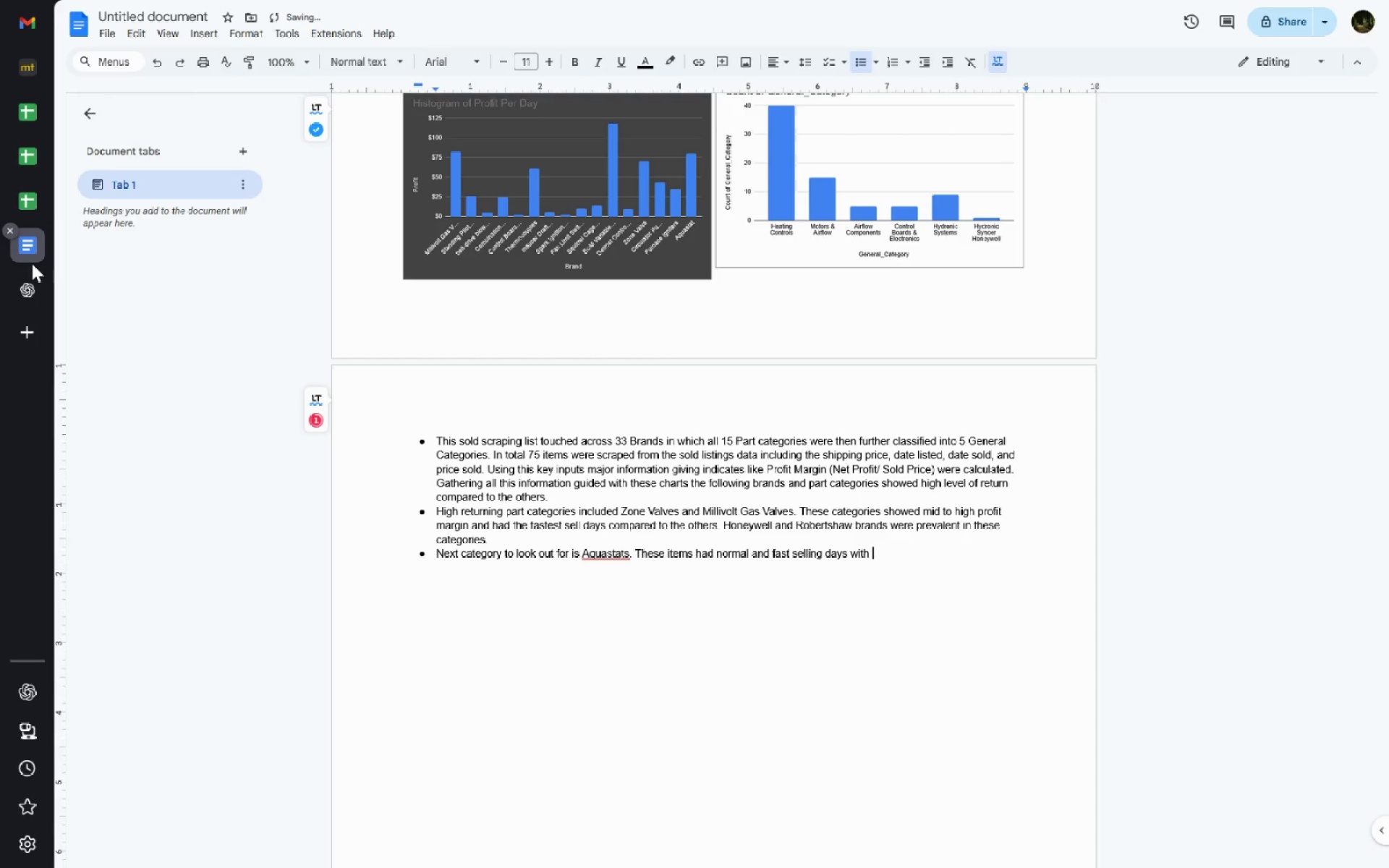 
type(high m)
key(Backspace)
type(profit margins. )
 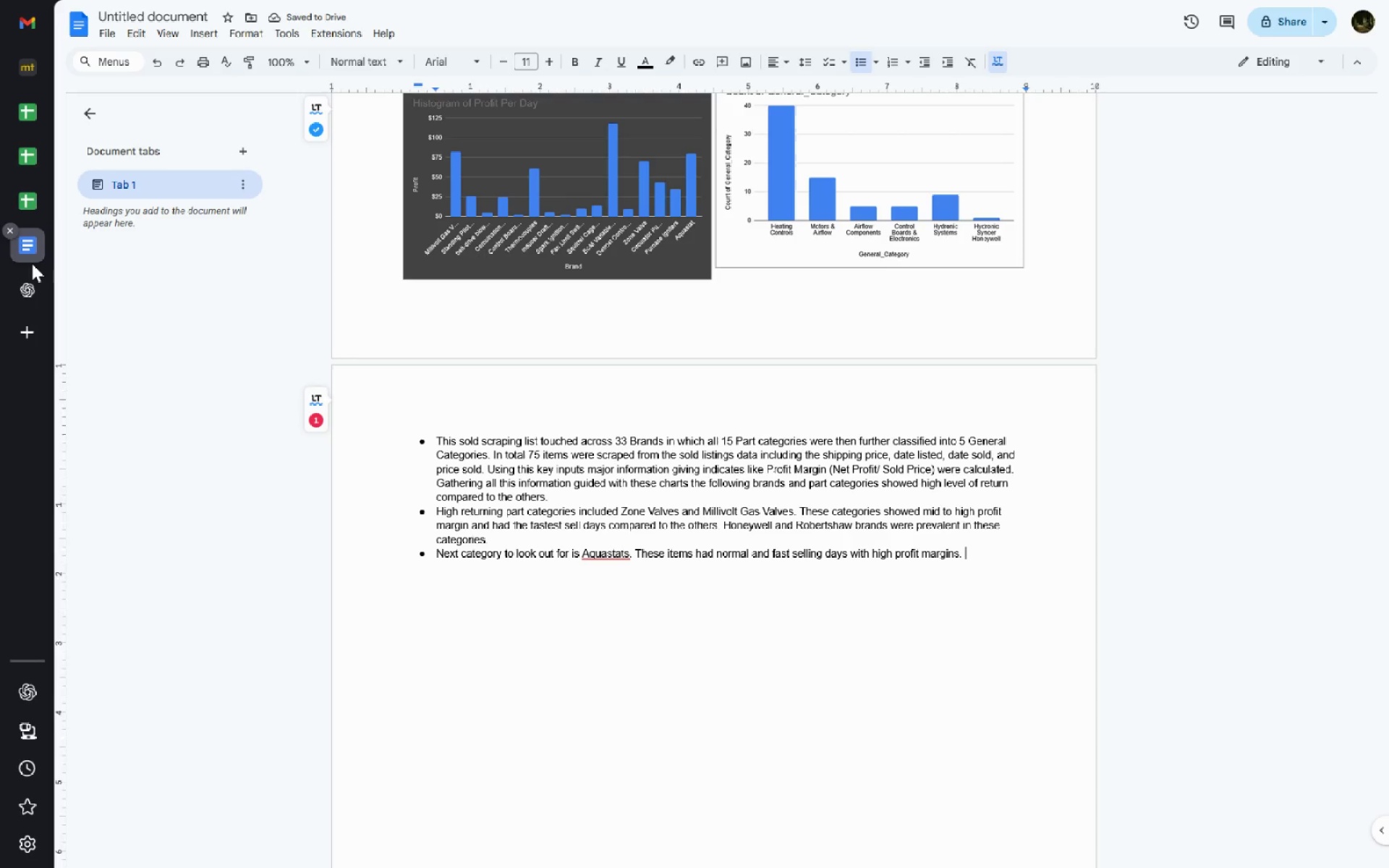 
wait(6.02)
 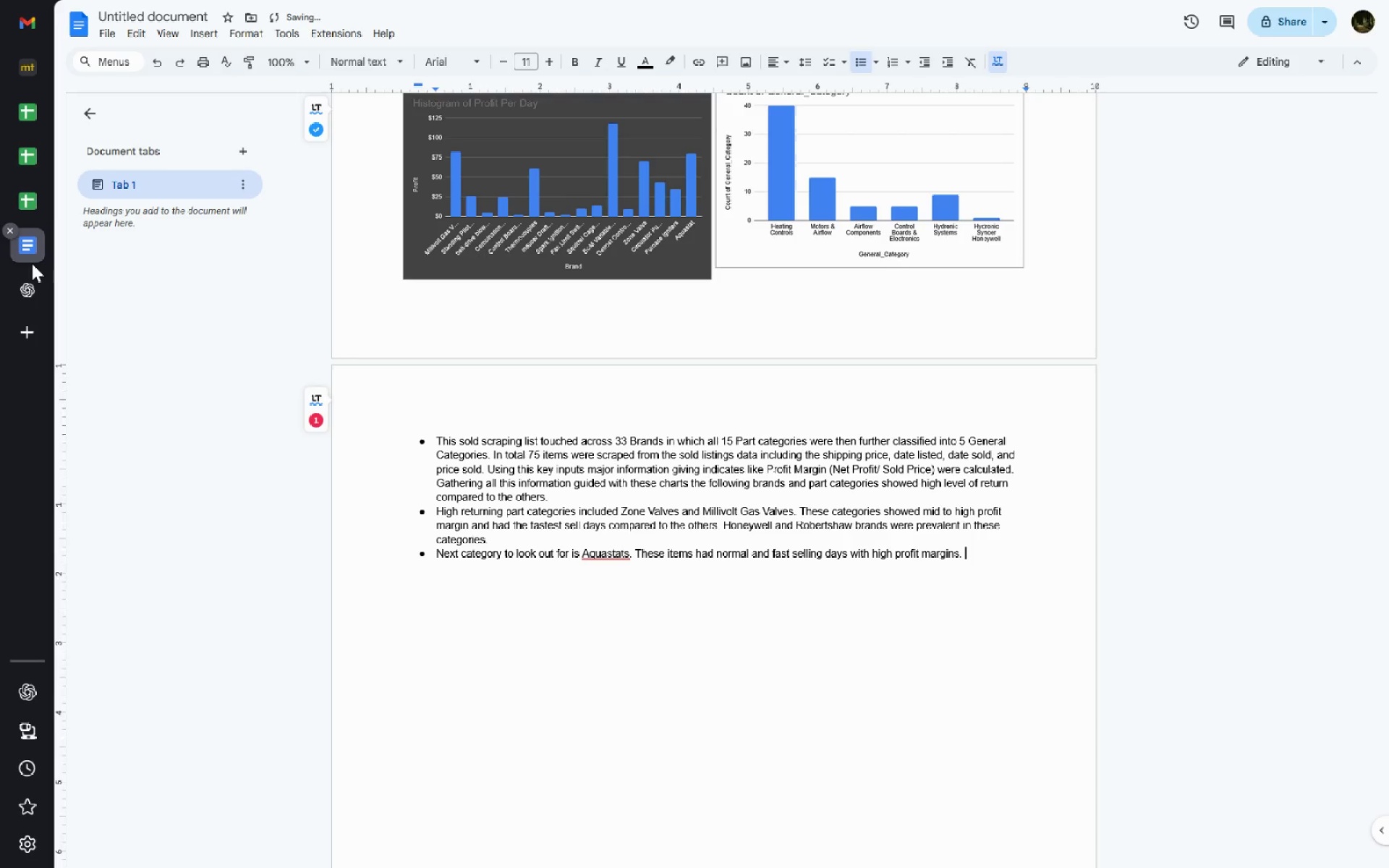 
key(Enter)
 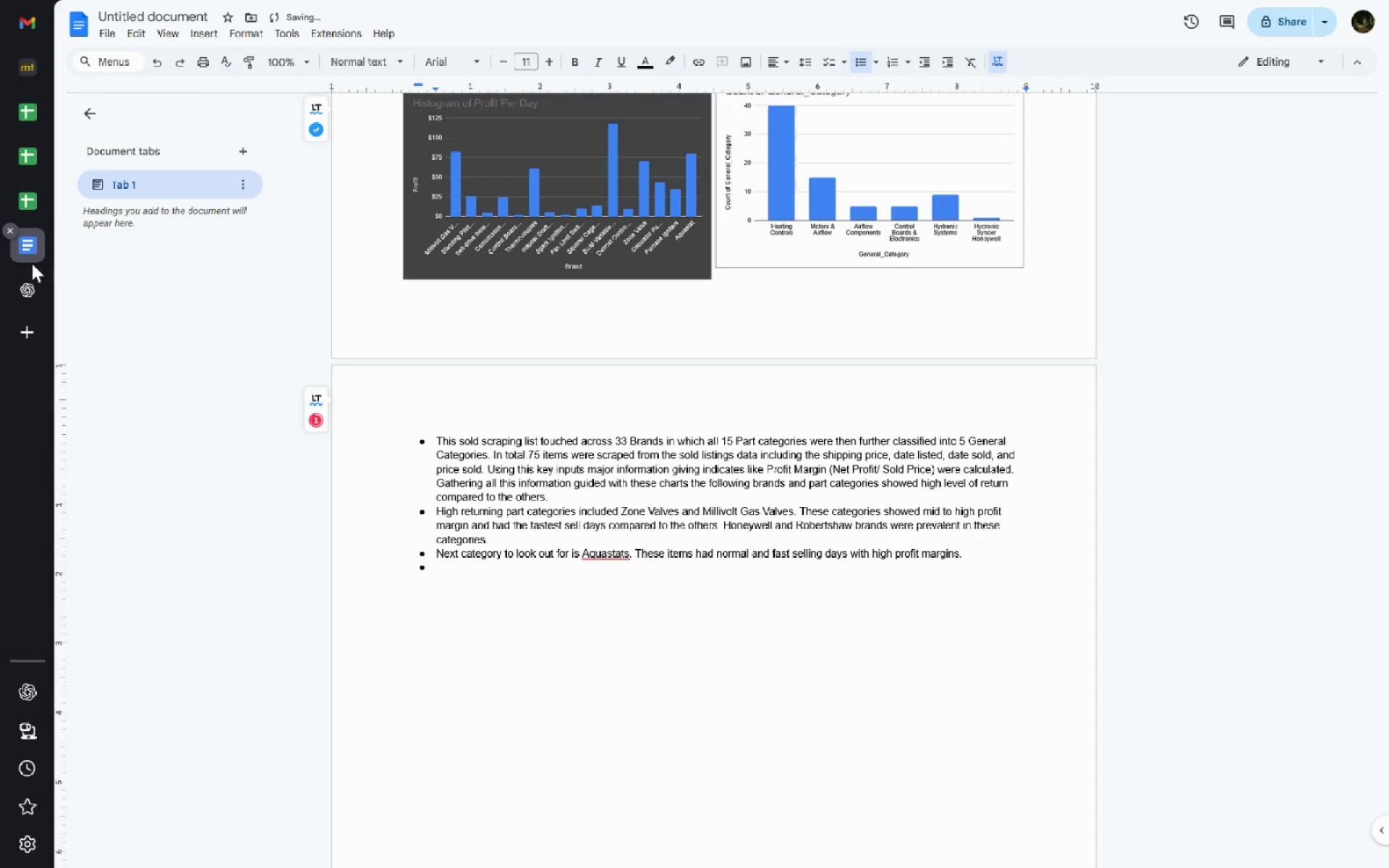 
type(The three best categories to aggressie)
key(Backspace)
type(vely look out for in the next season therefore are -)
key(Backspace)
key(Backspace)
type( )
 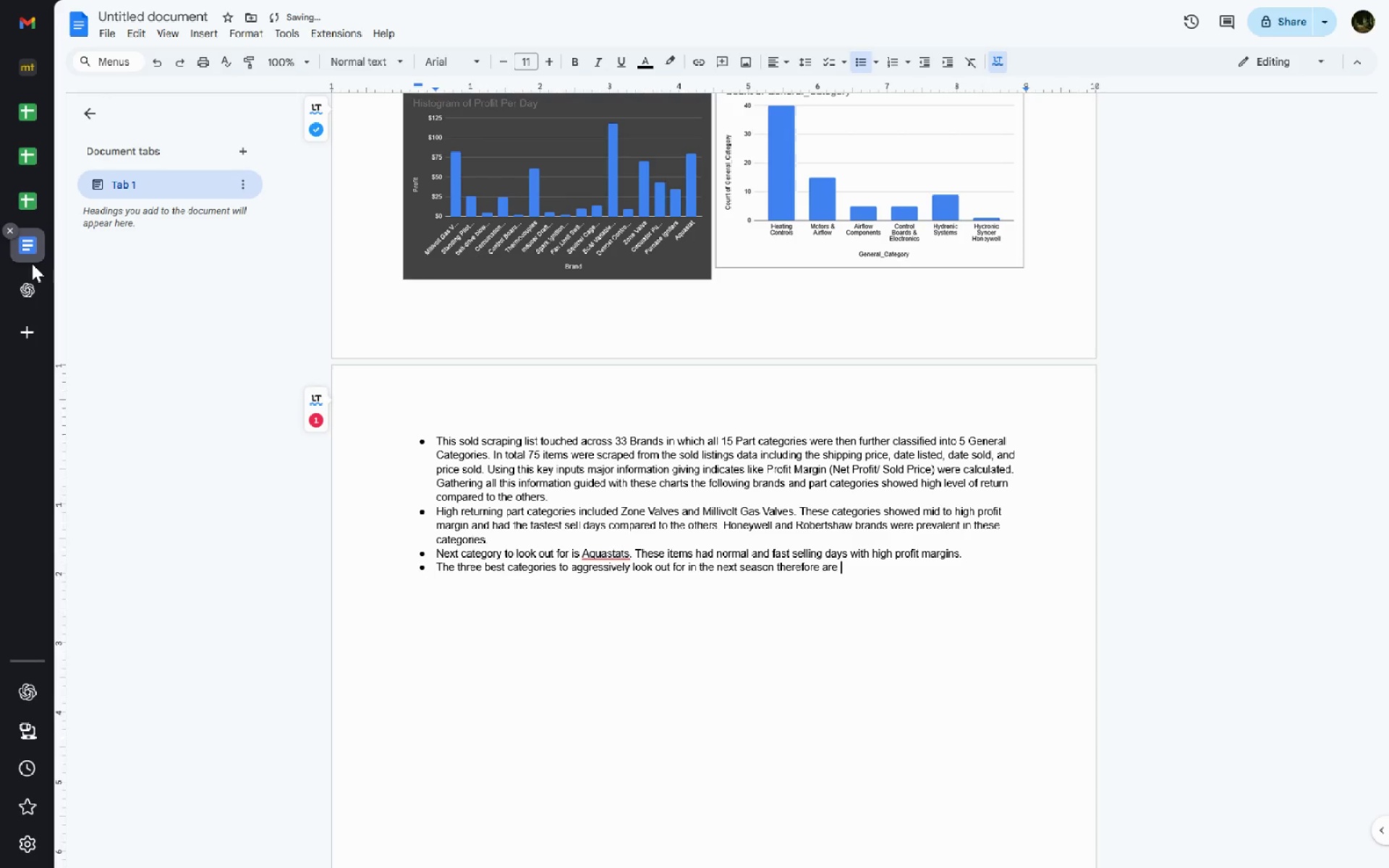 
type(Zone Valves, Millivolt Gas Vale)
key(Backspace)
type(e)
key(Backspace)
type(ves and Aquastats. )
 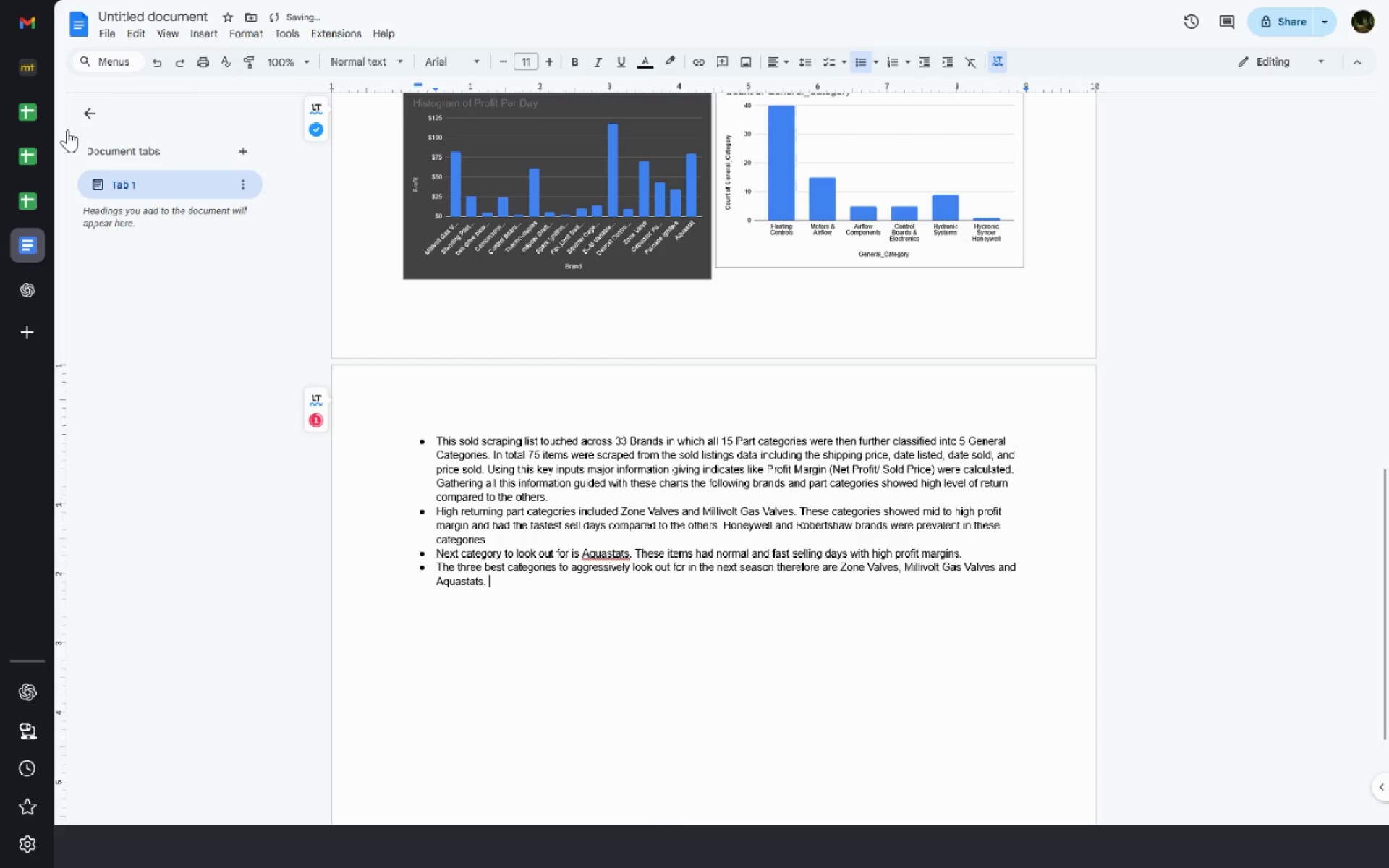 
left_click([35, 167])
 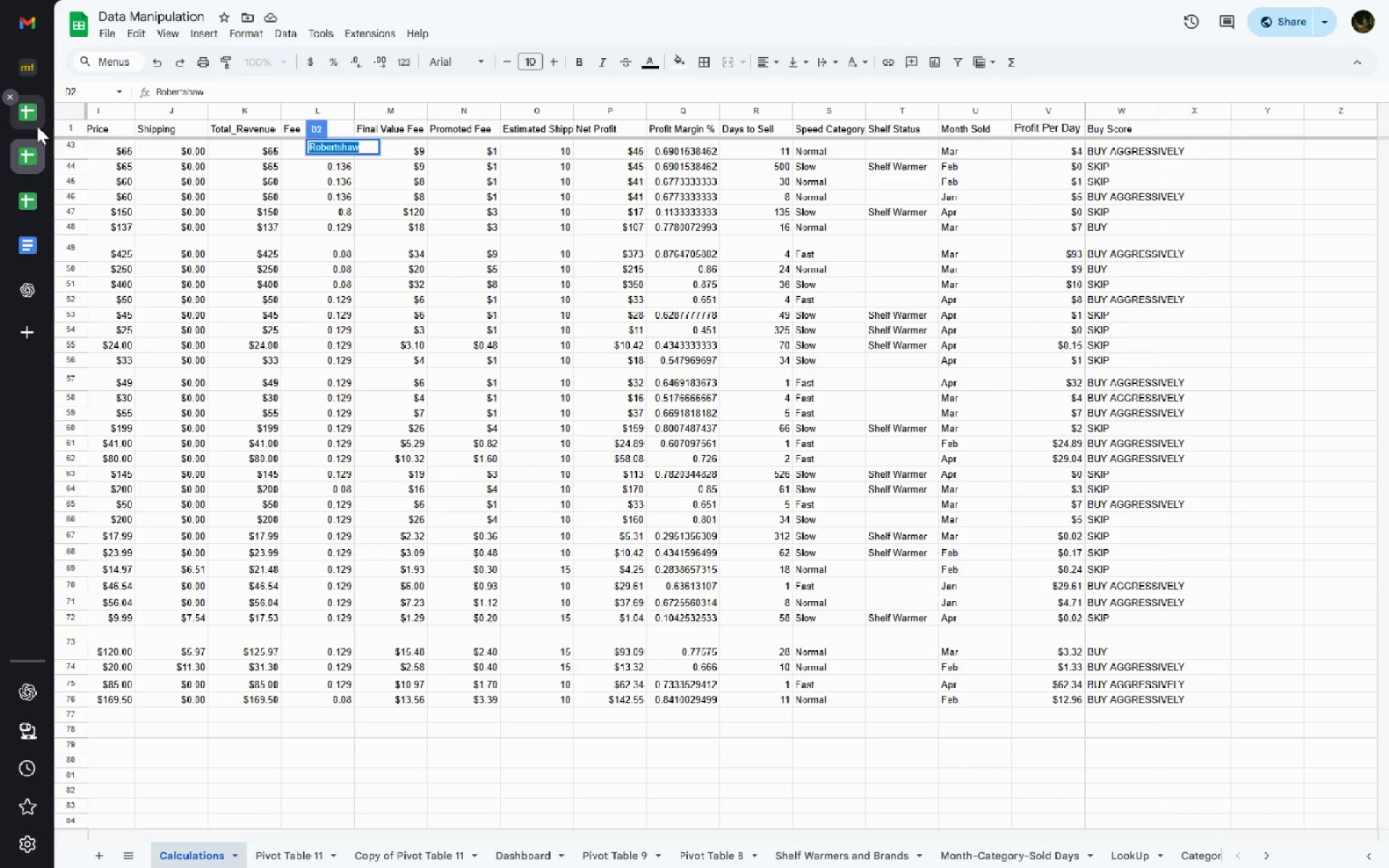 
left_click([37, 126])
 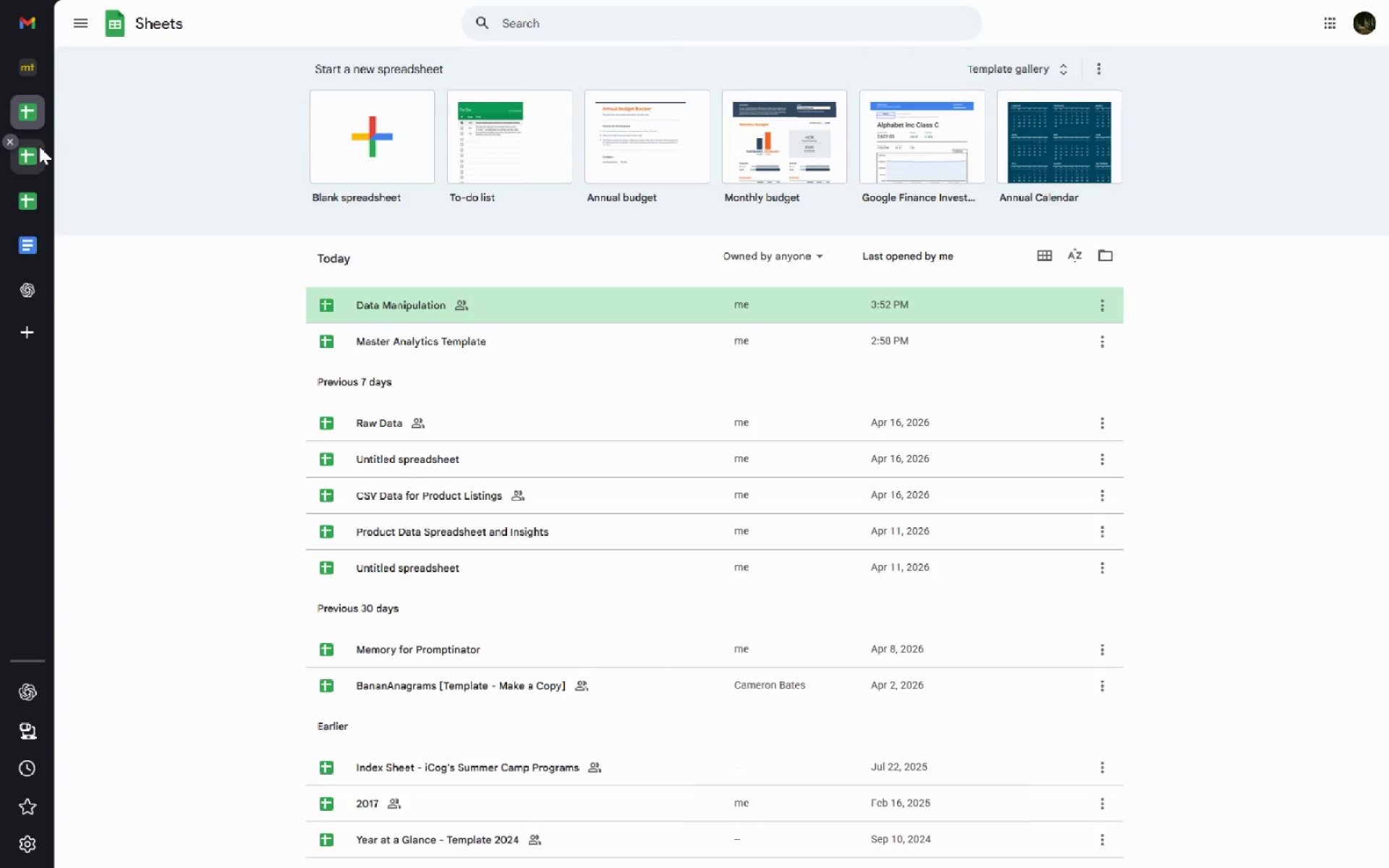 
left_click([39, 146])
 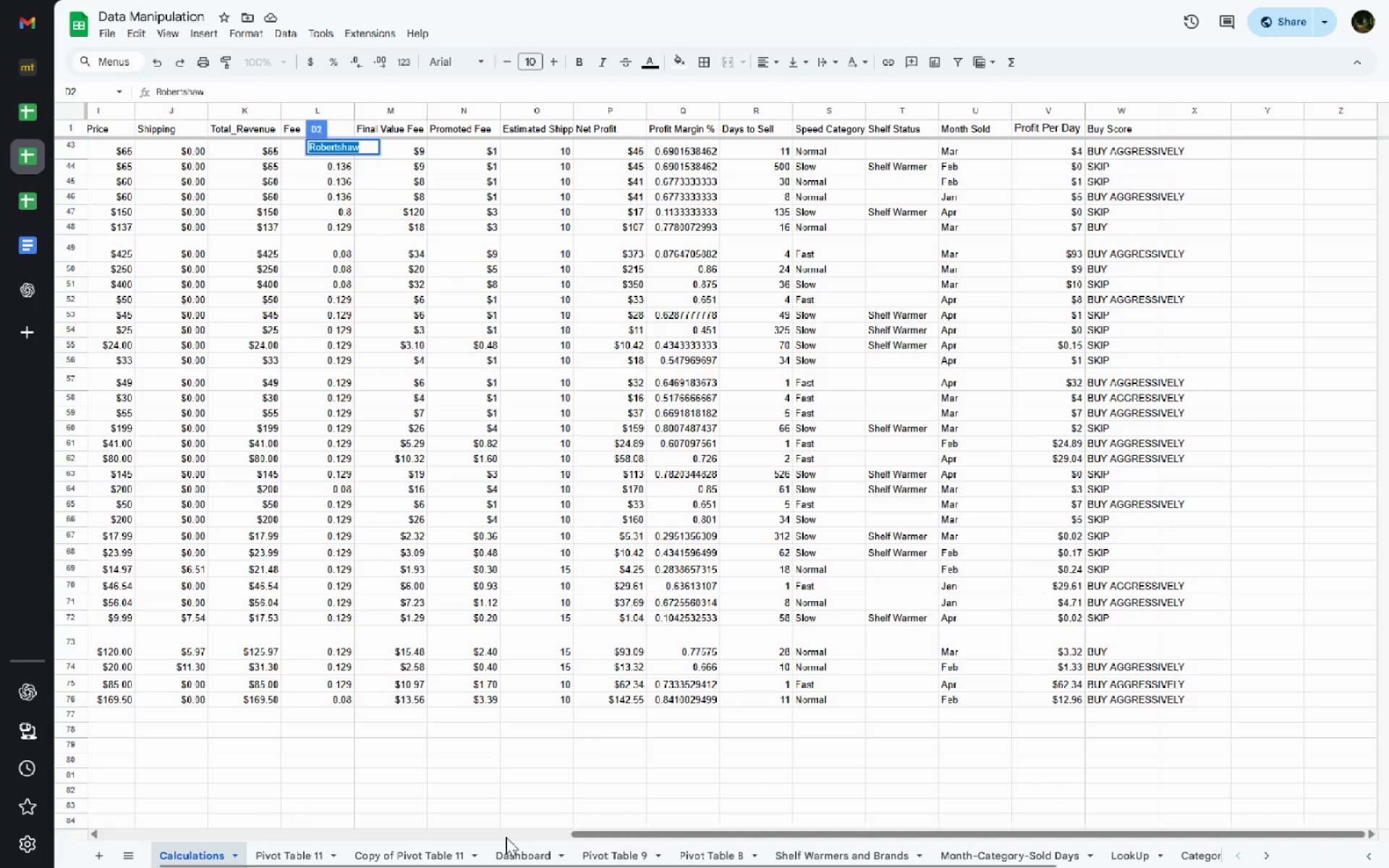 
left_click([511, 851])
 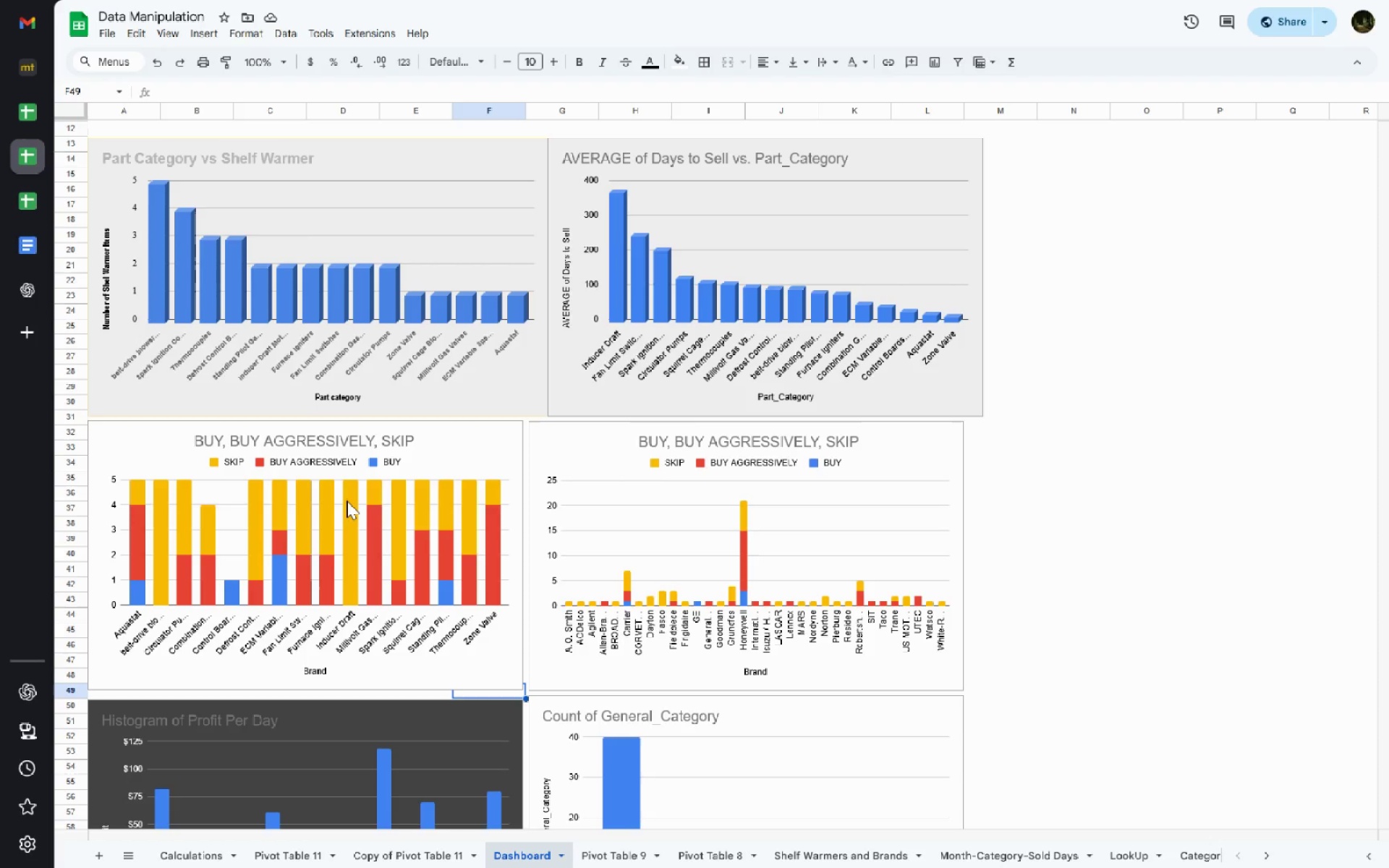 
wait(7.34)
 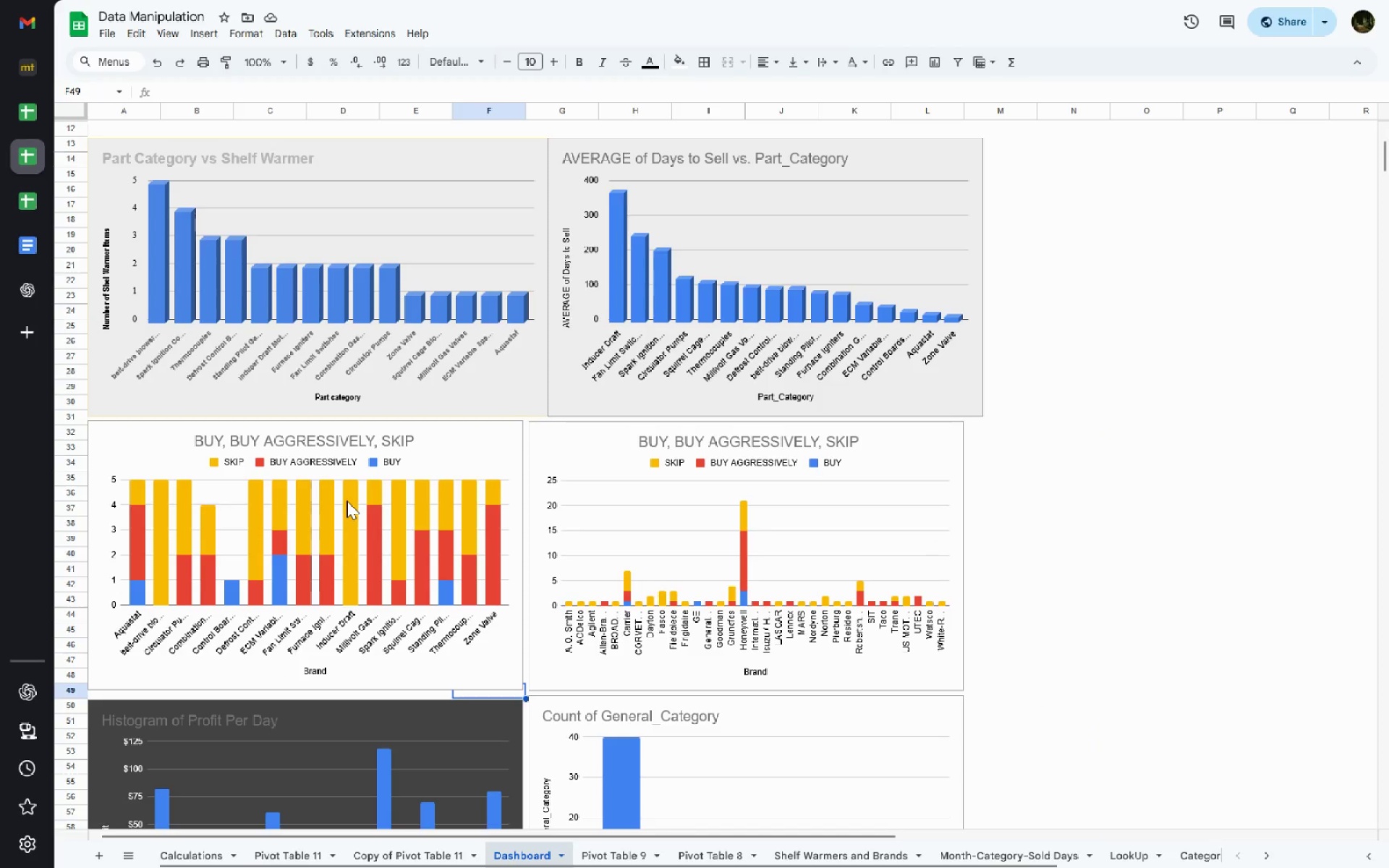 
key(Meta+MetaLeft)
 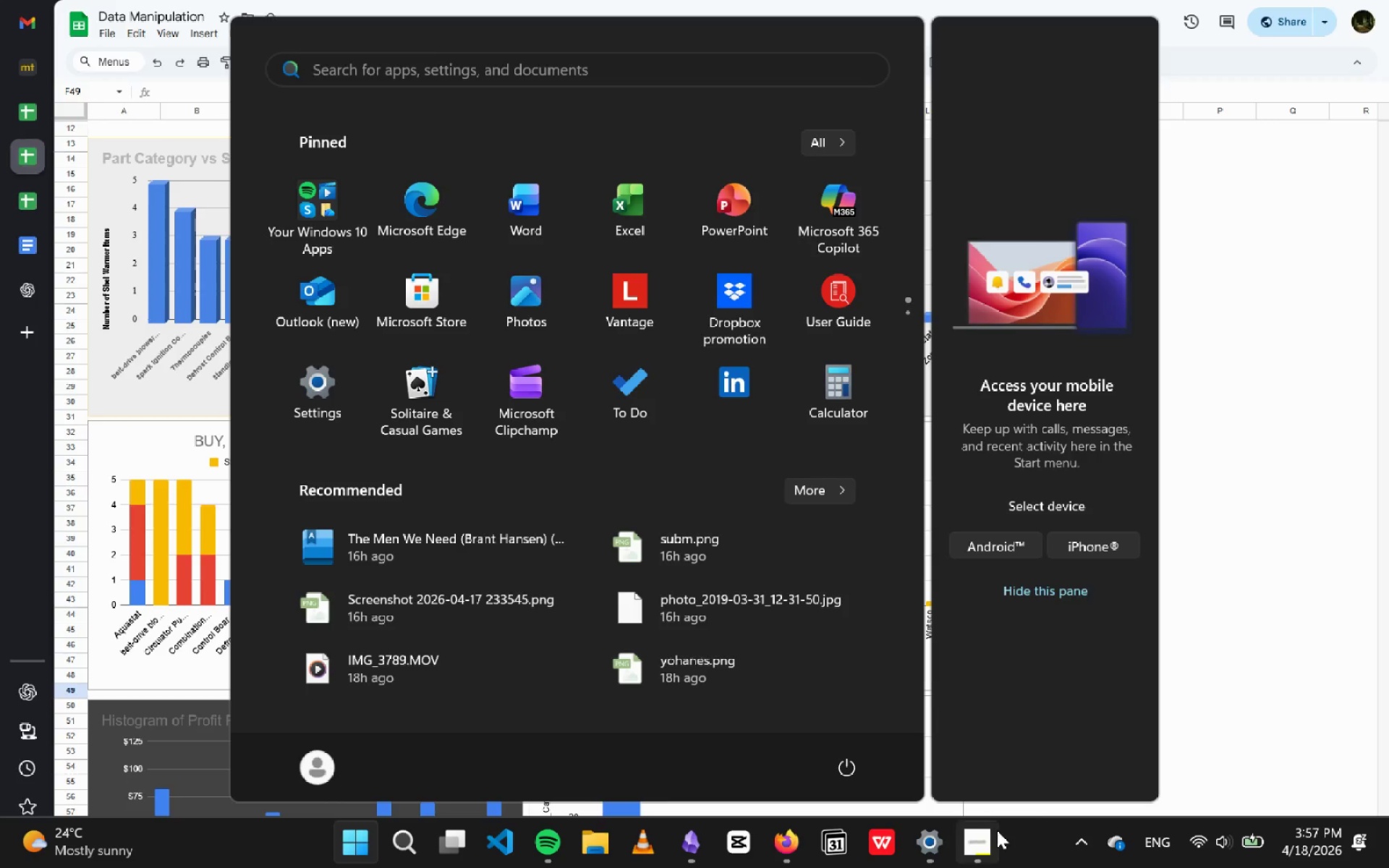 
left_click([997, 830])